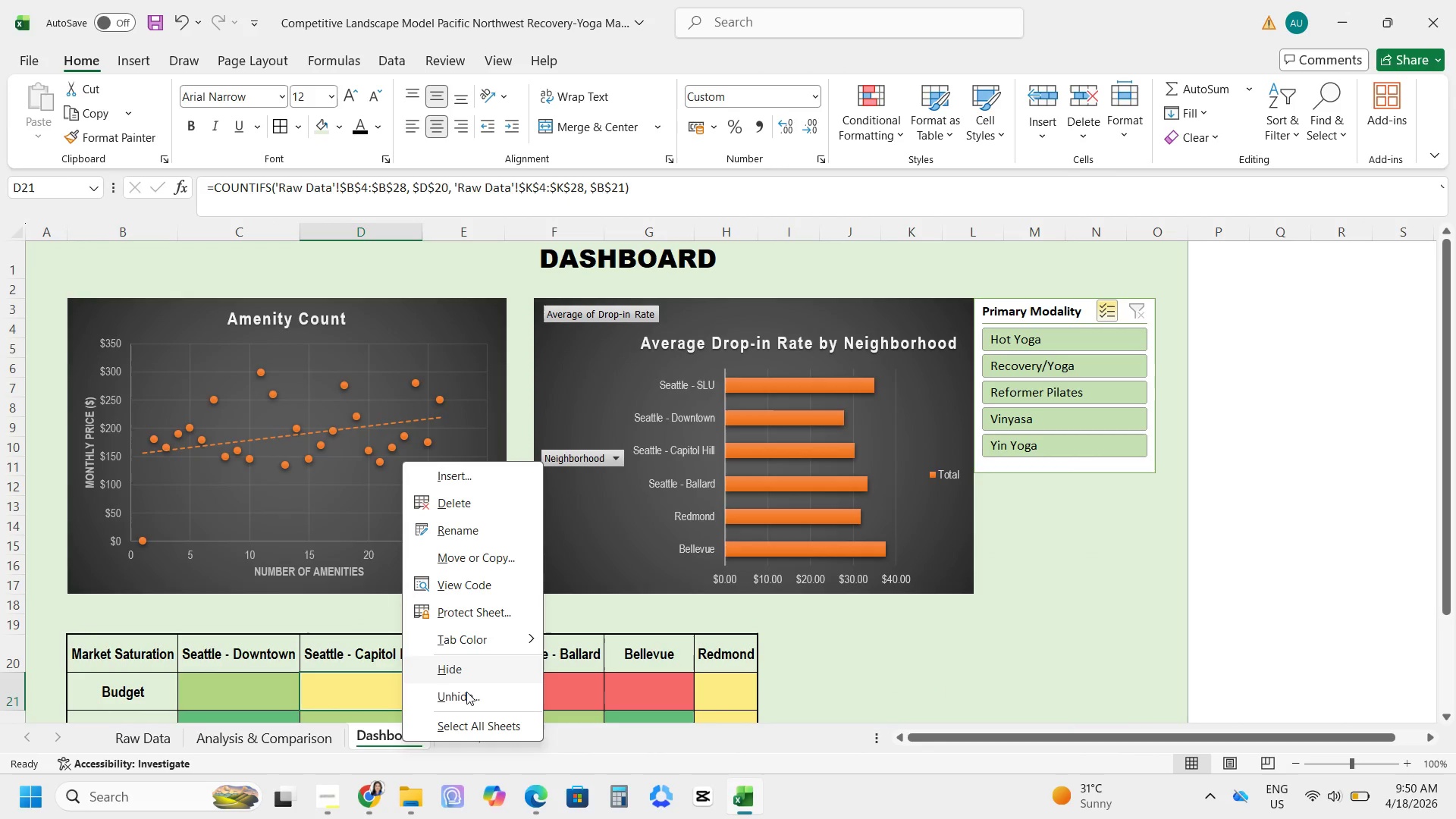 
wait(6.11)
 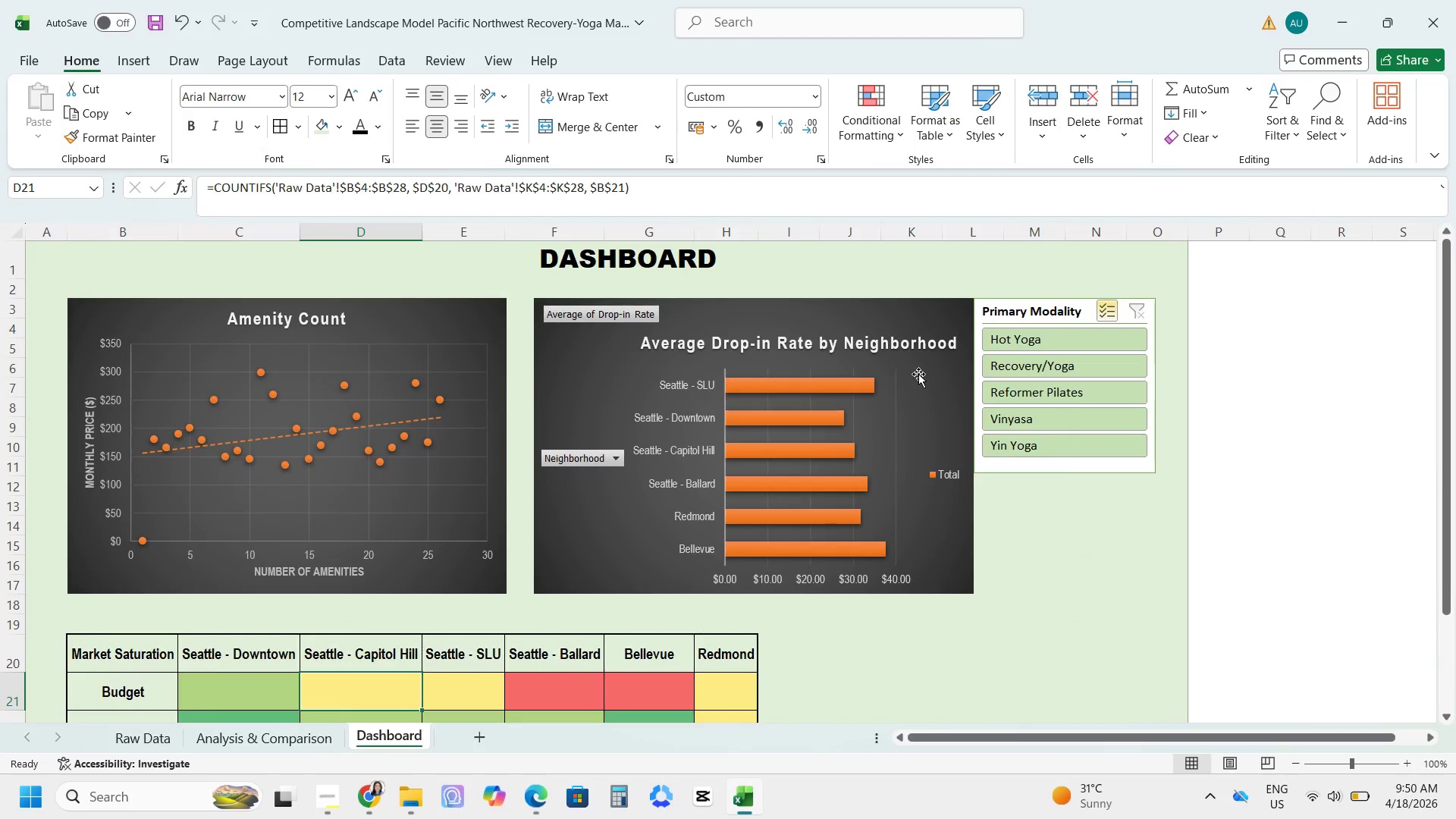 
left_click_drag(start_coordinate=[484, 739], to_coordinate=[482, 743])
 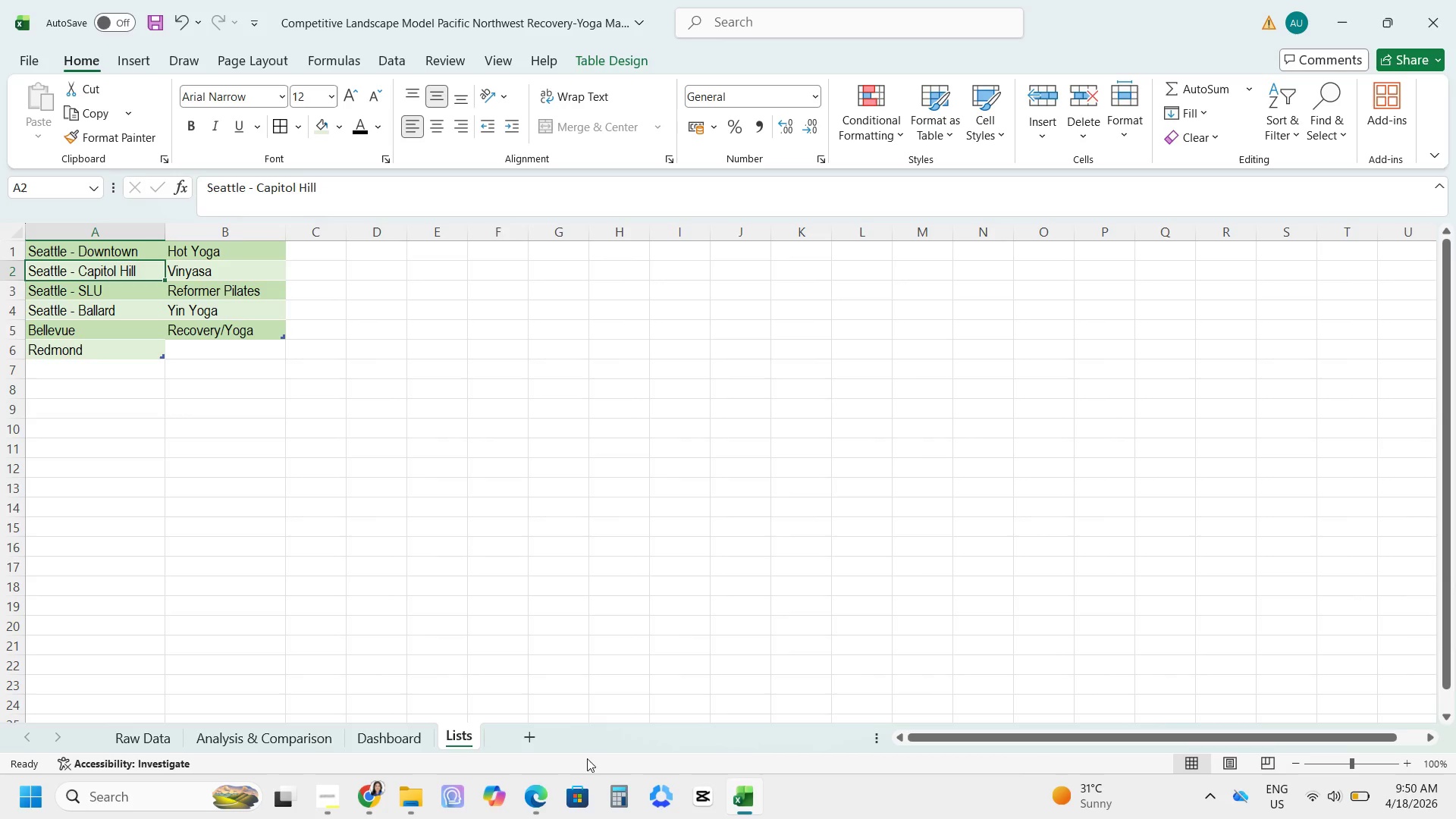 
left_click([365, 795])
 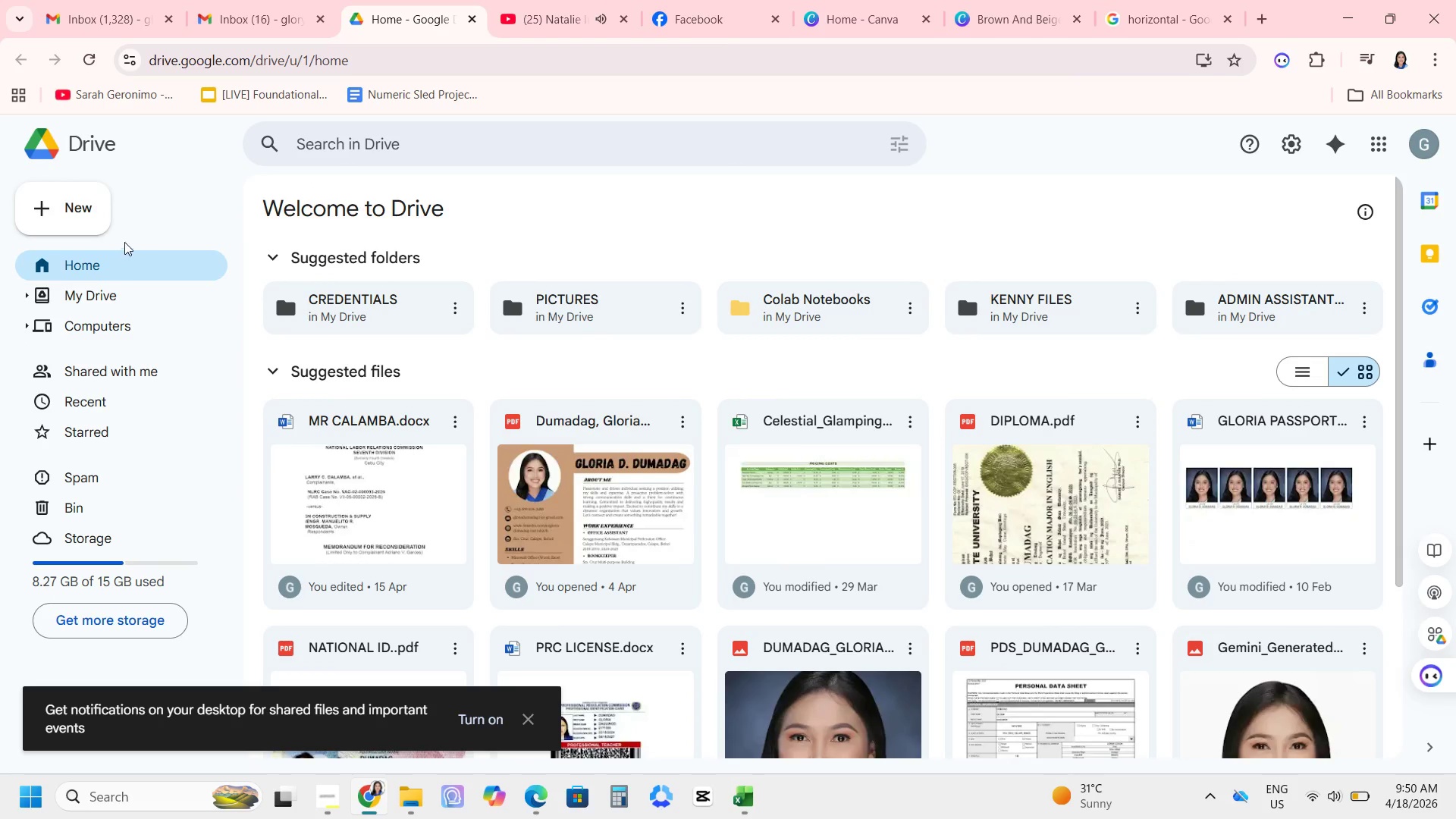 
left_click([86, 216])
 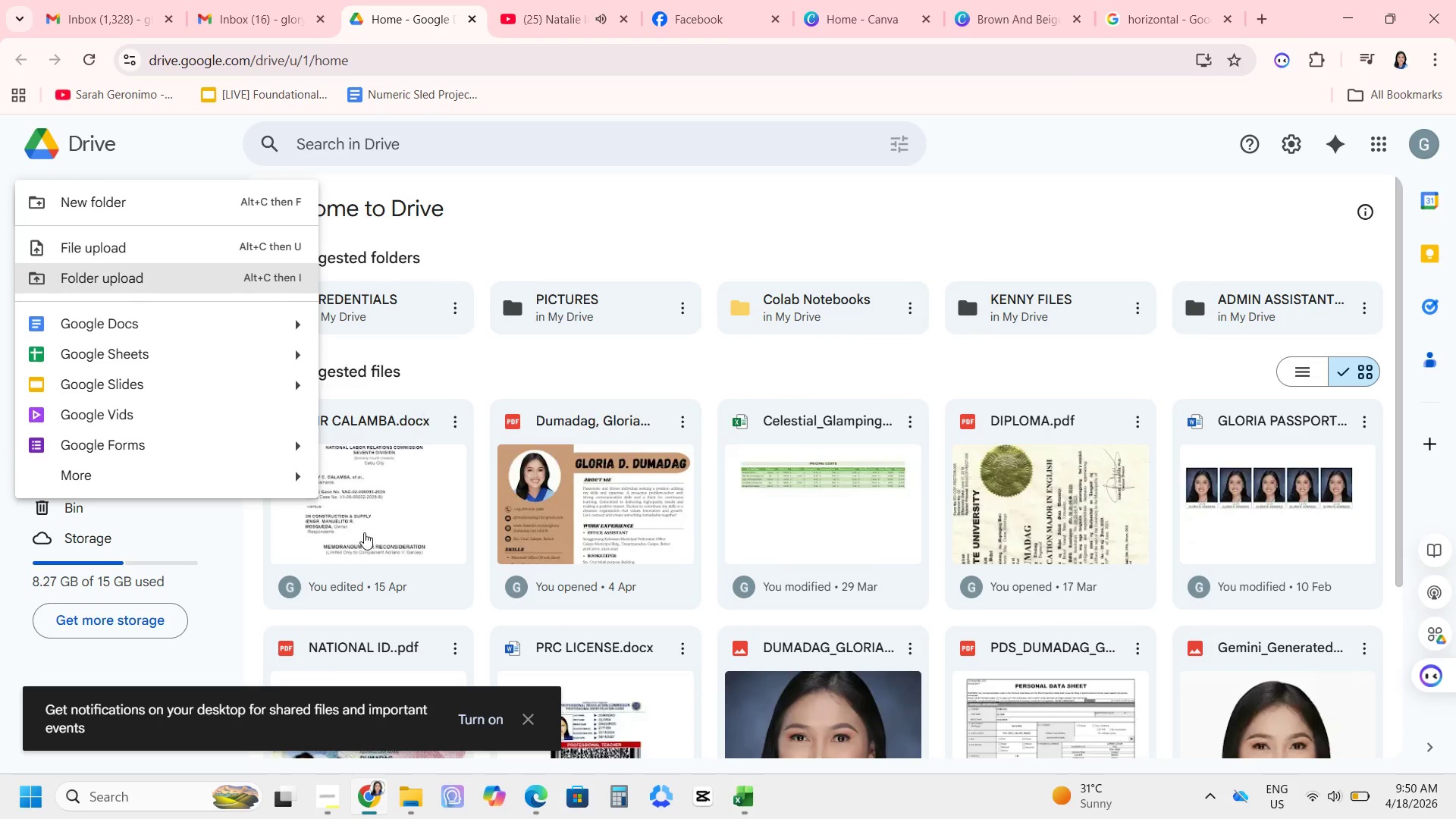 
left_click([749, 813])
 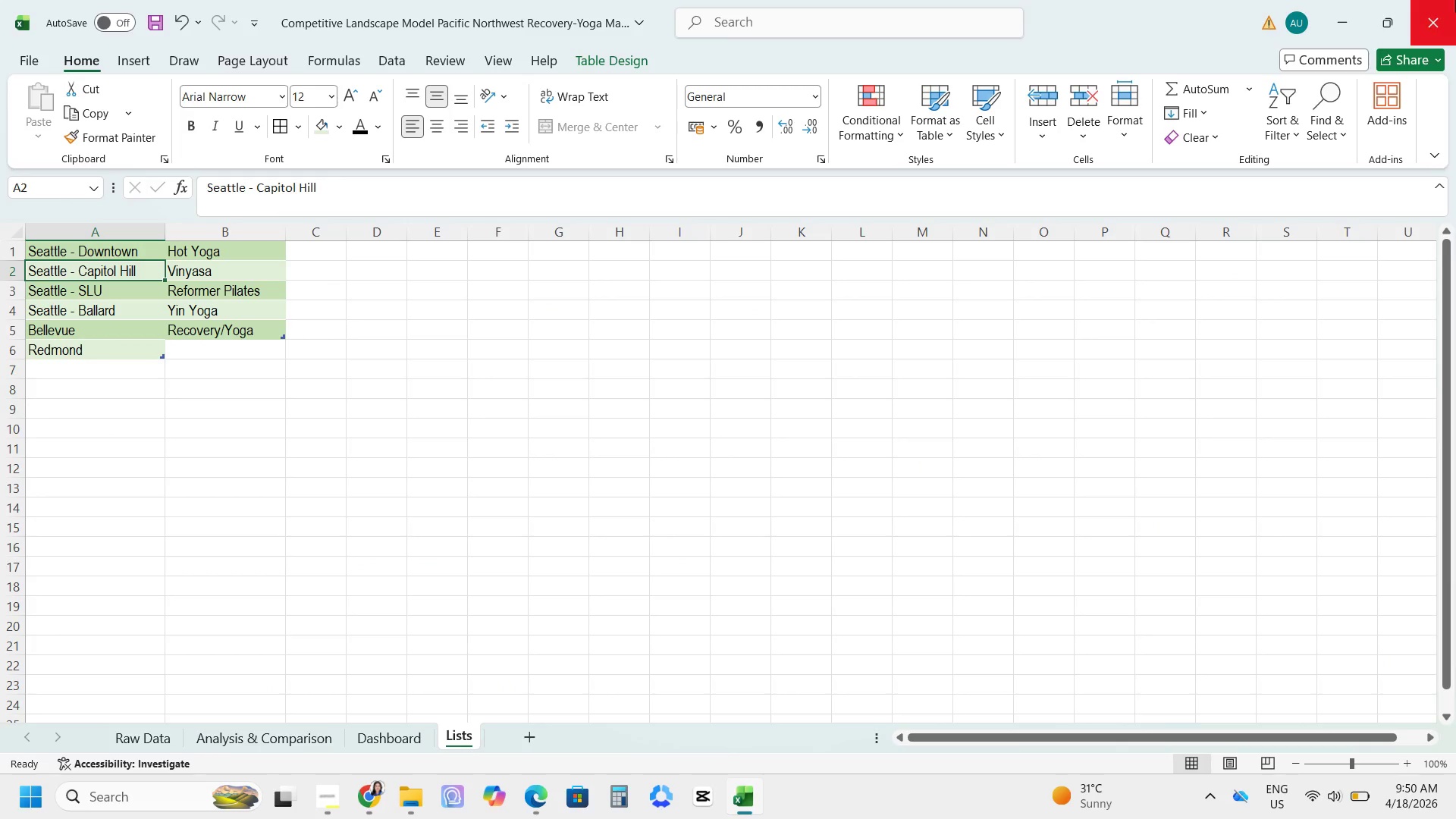 
left_click([1455, 0])
 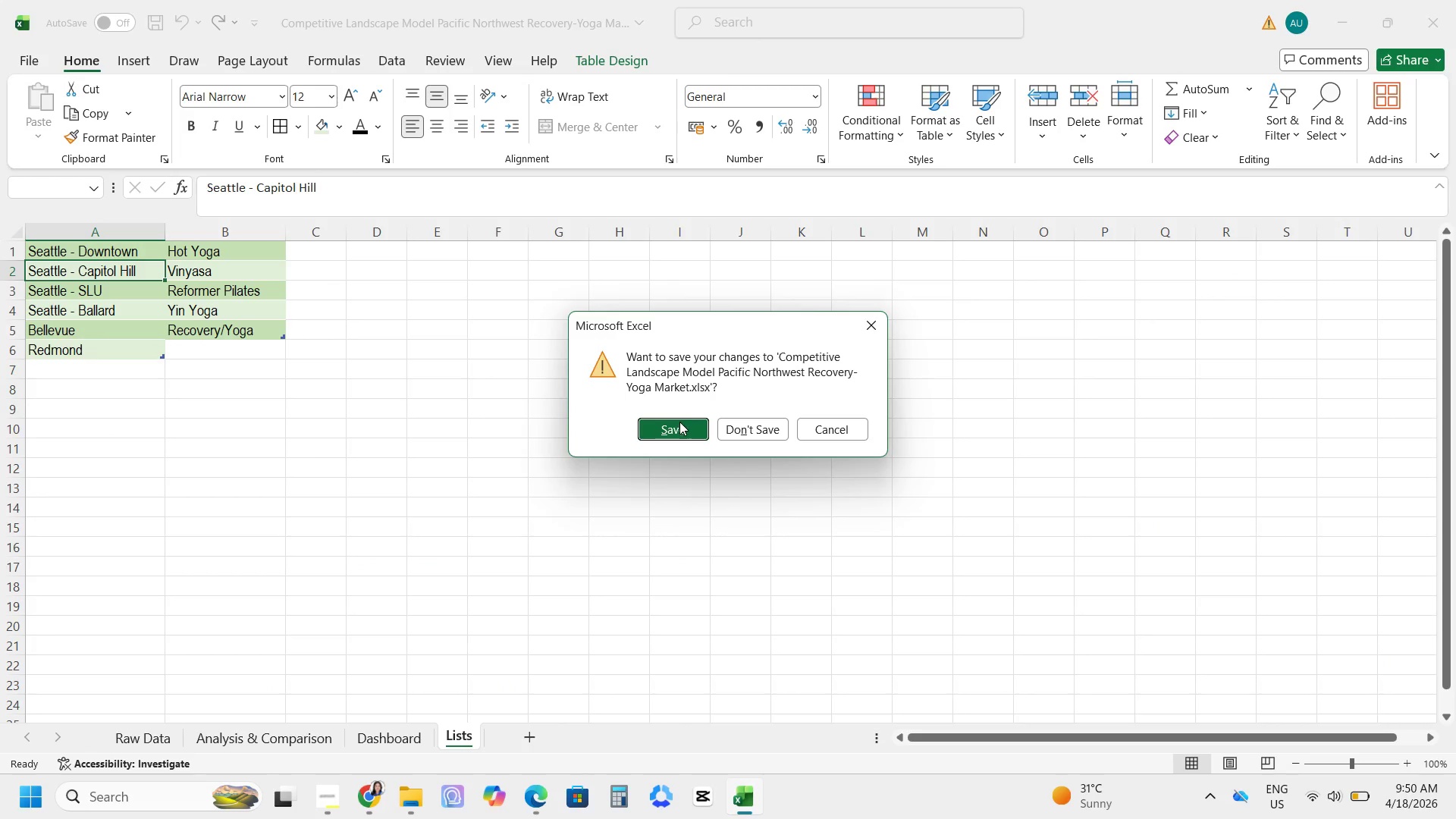 
left_click([679, 428])
 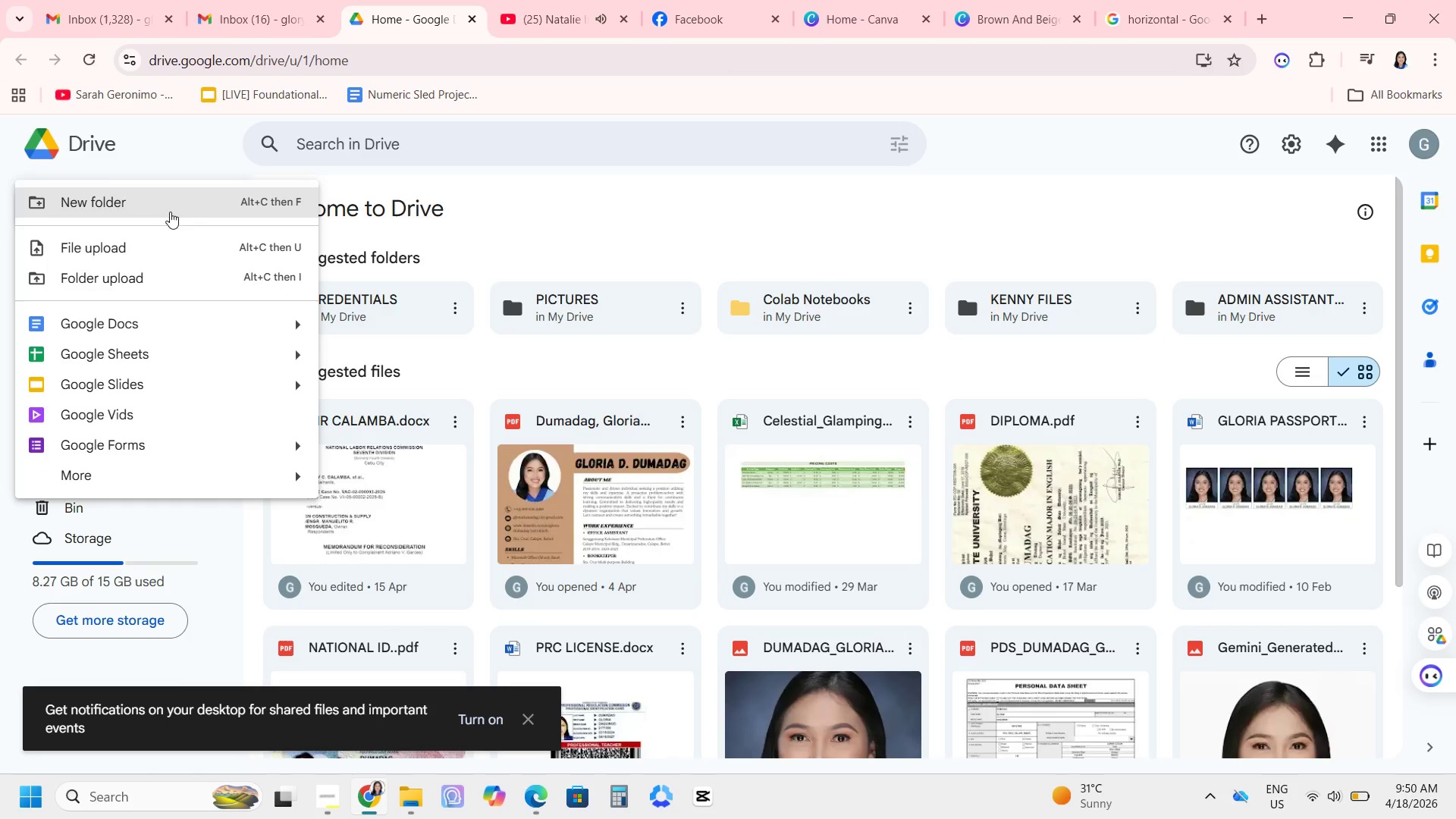 
wait(5.06)
 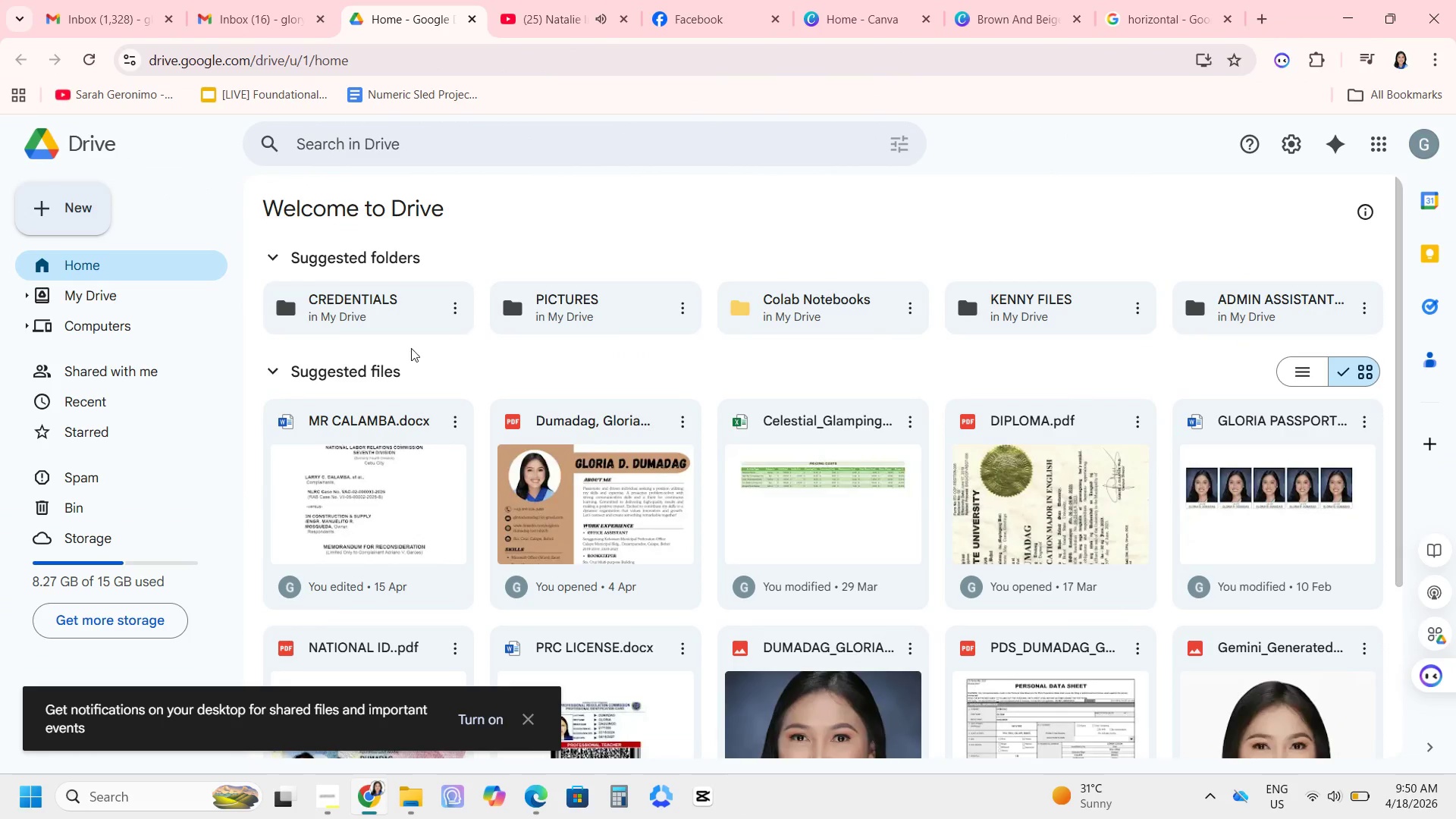 
left_click([147, 248])
 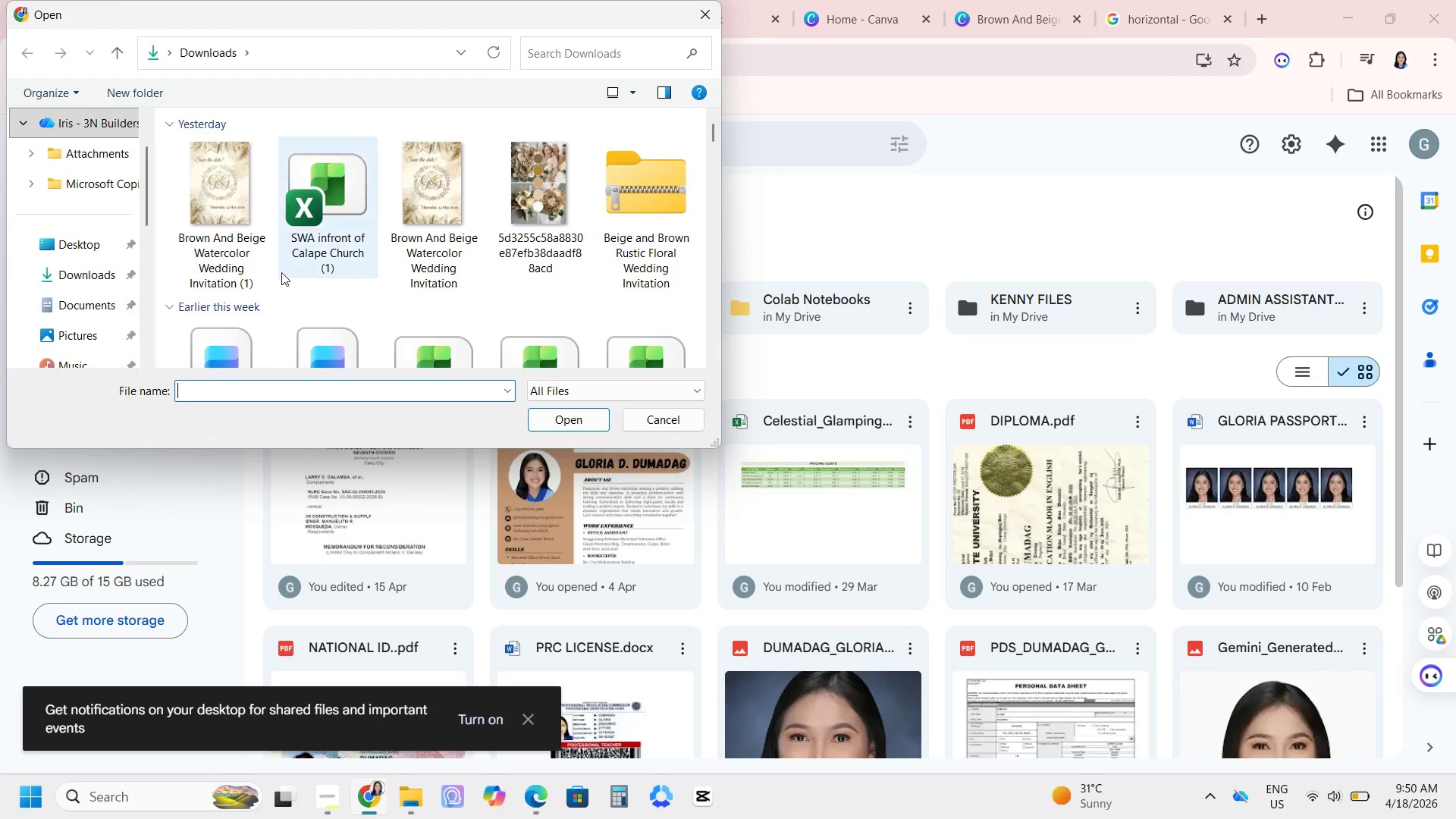 
left_click([105, 306])
 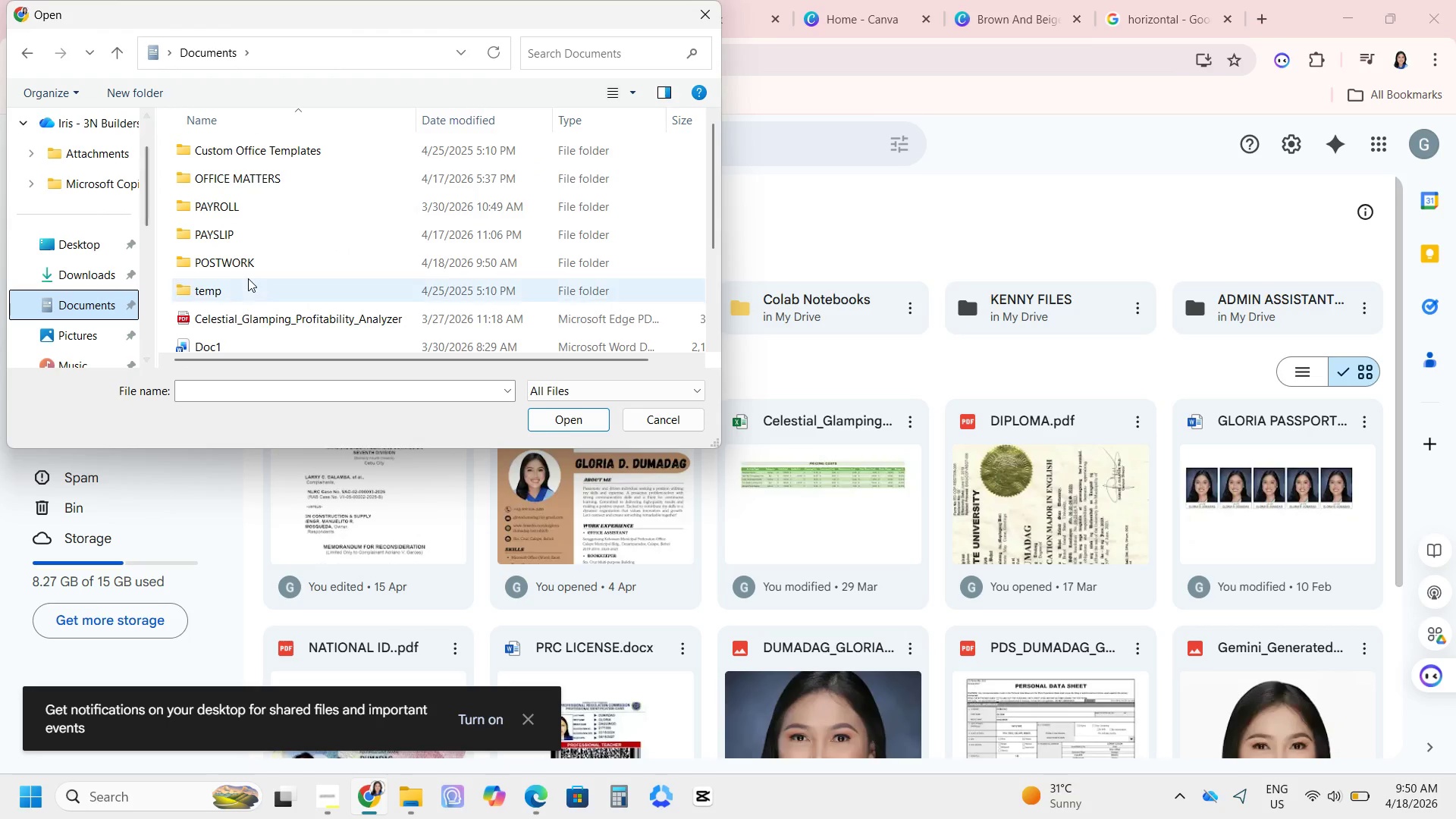 
double_click([240, 259])
 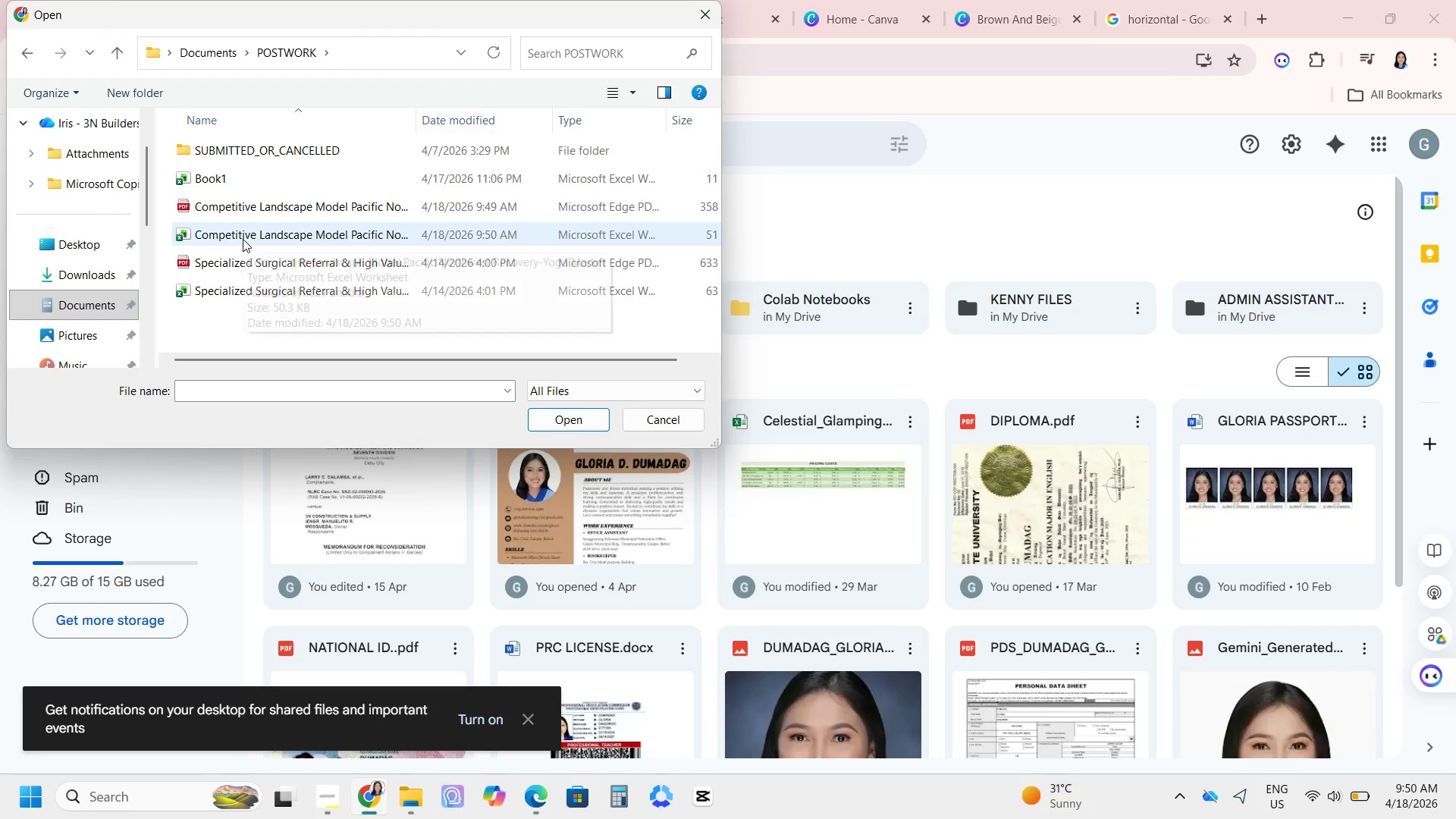 
left_click([243, 239])
 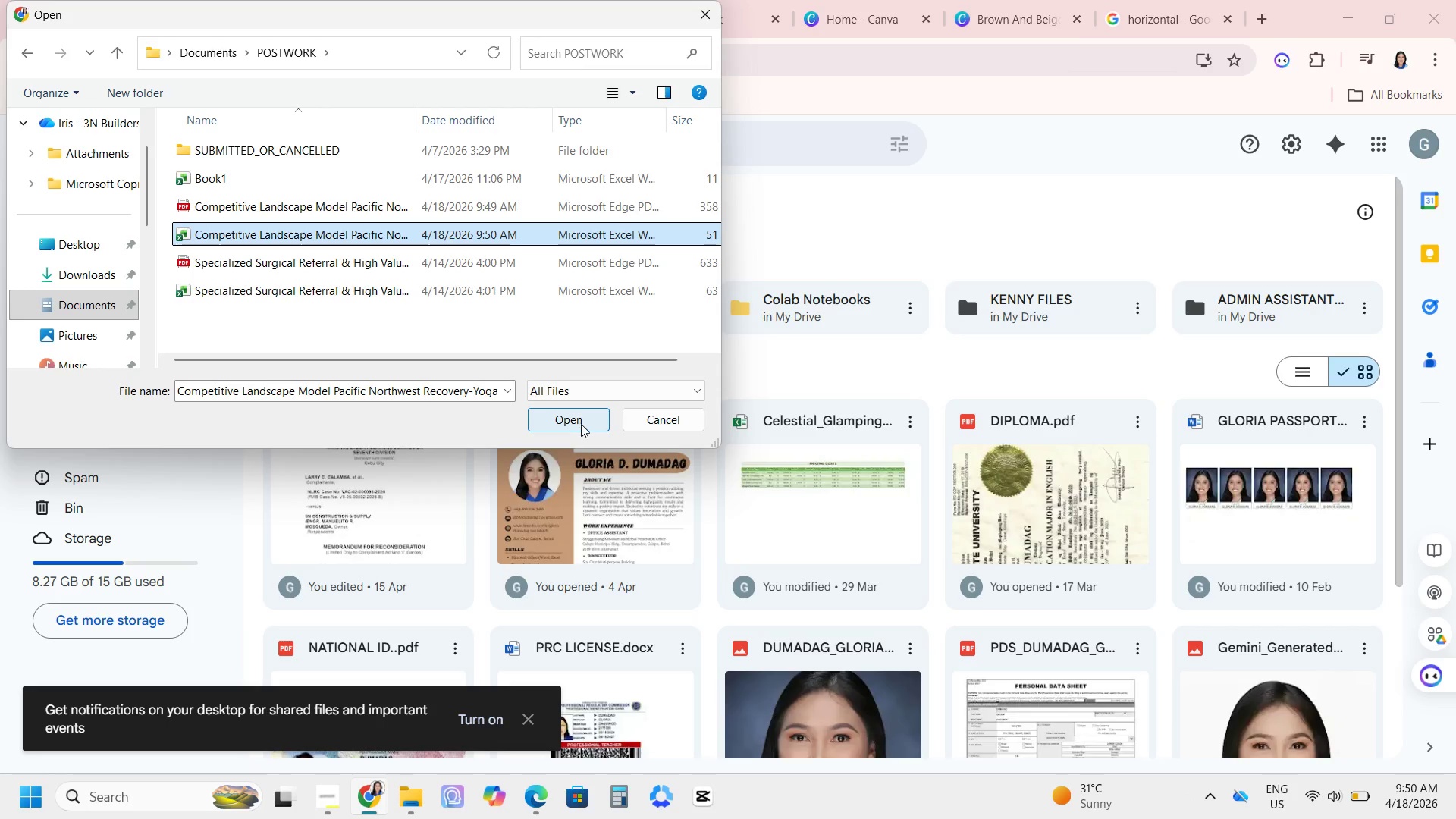 
left_click([576, 421])
 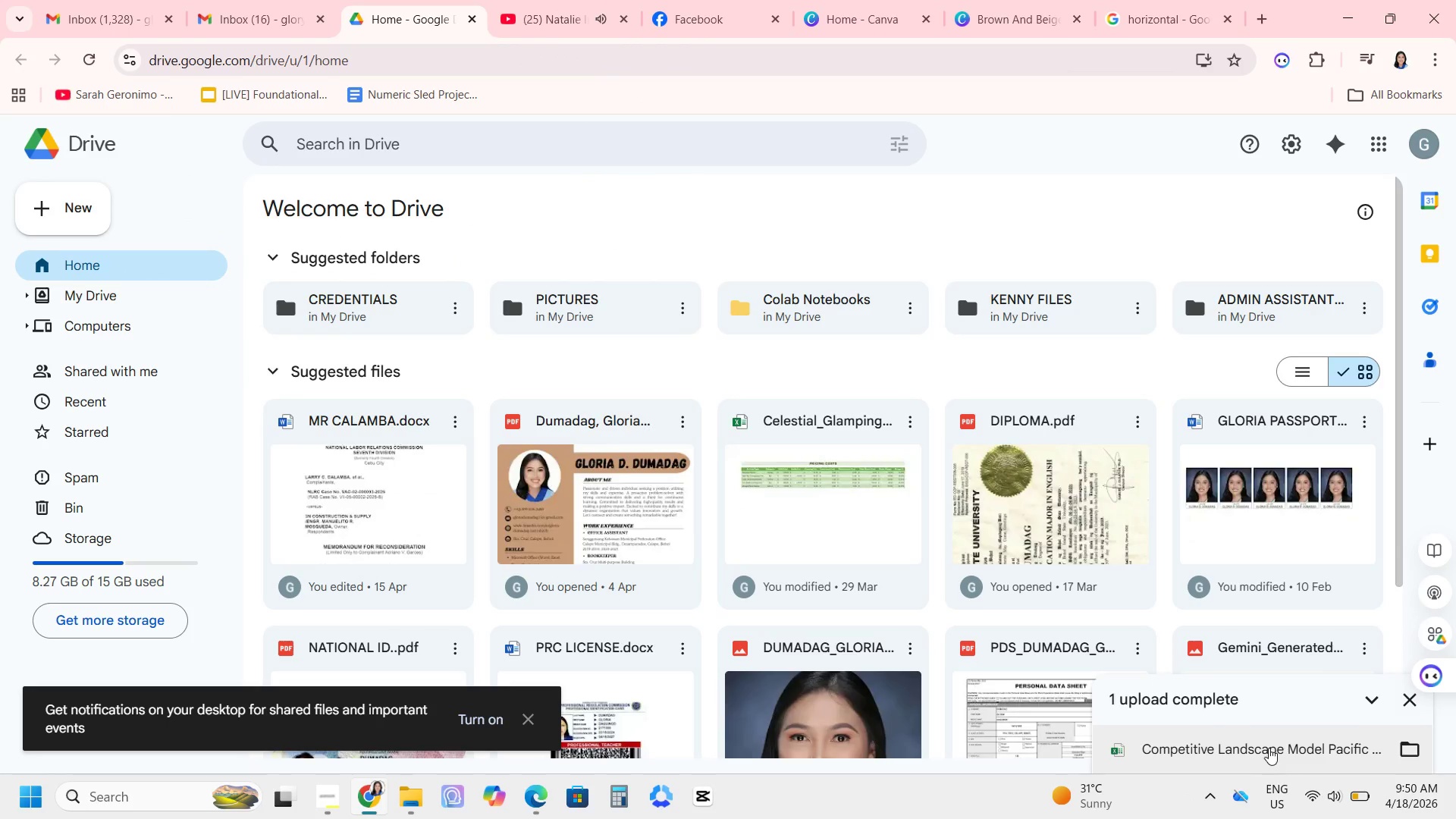 
wait(7.36)
 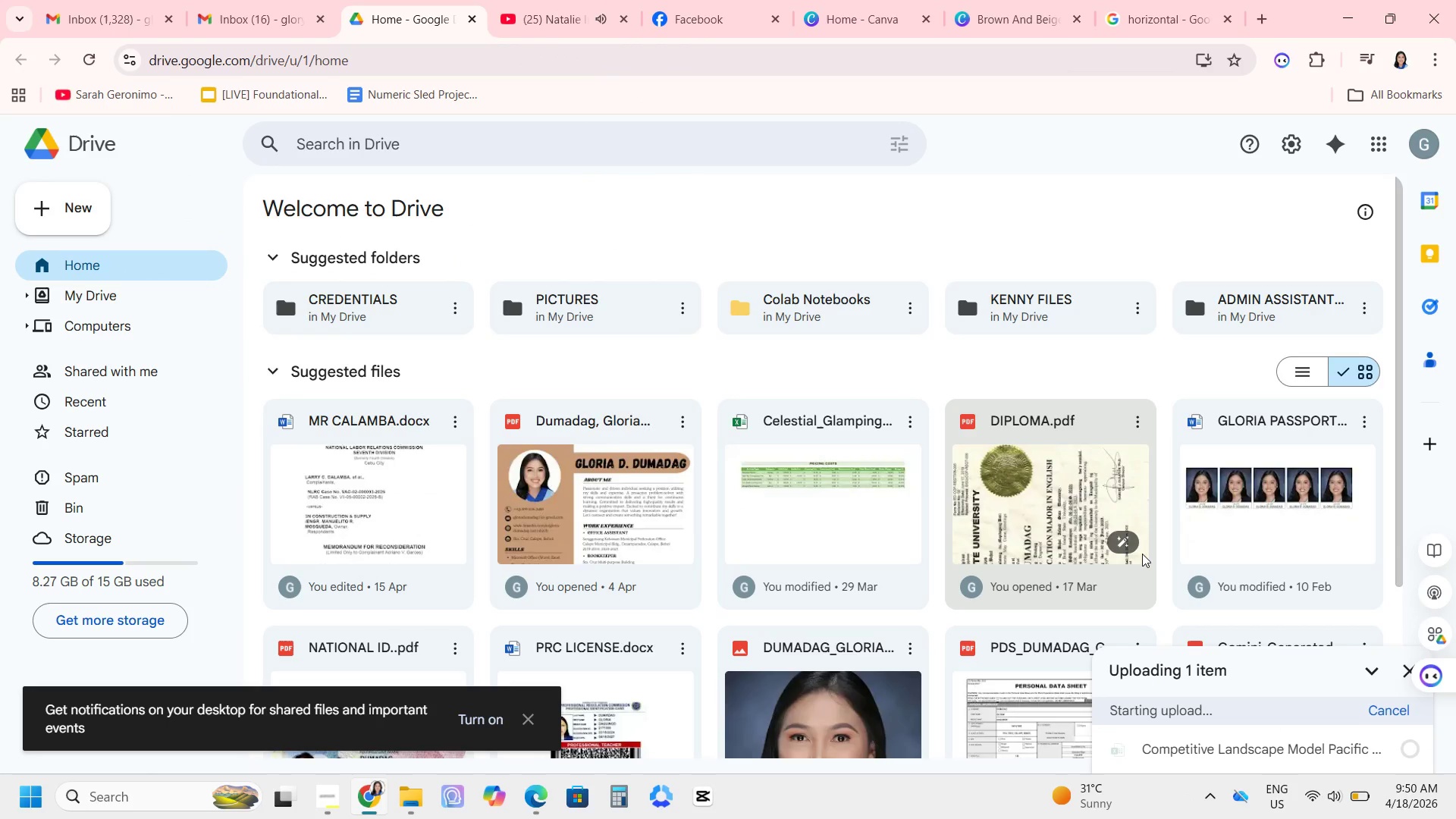 
left_click([93, 63])
 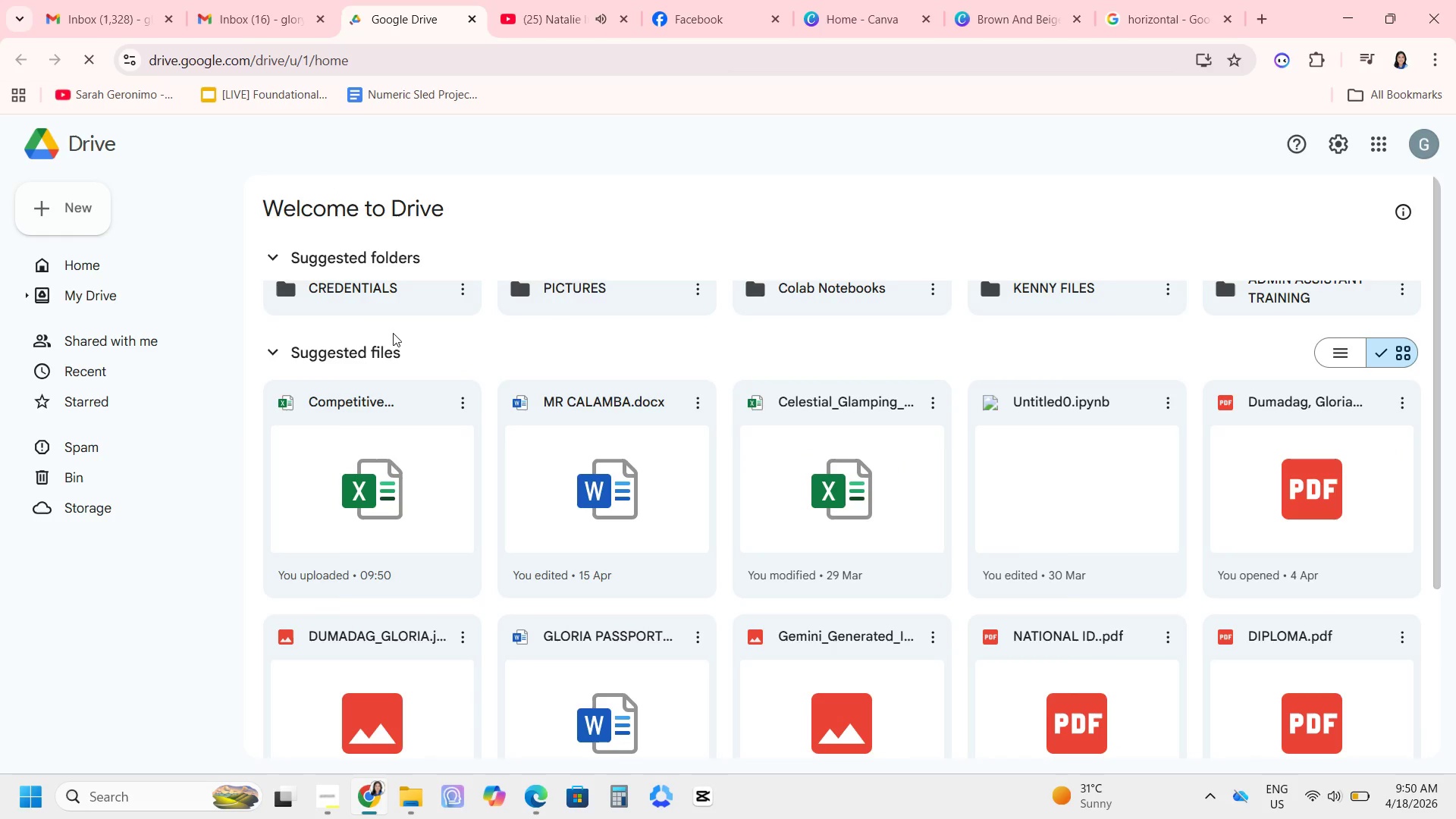 
wait(5.34)
 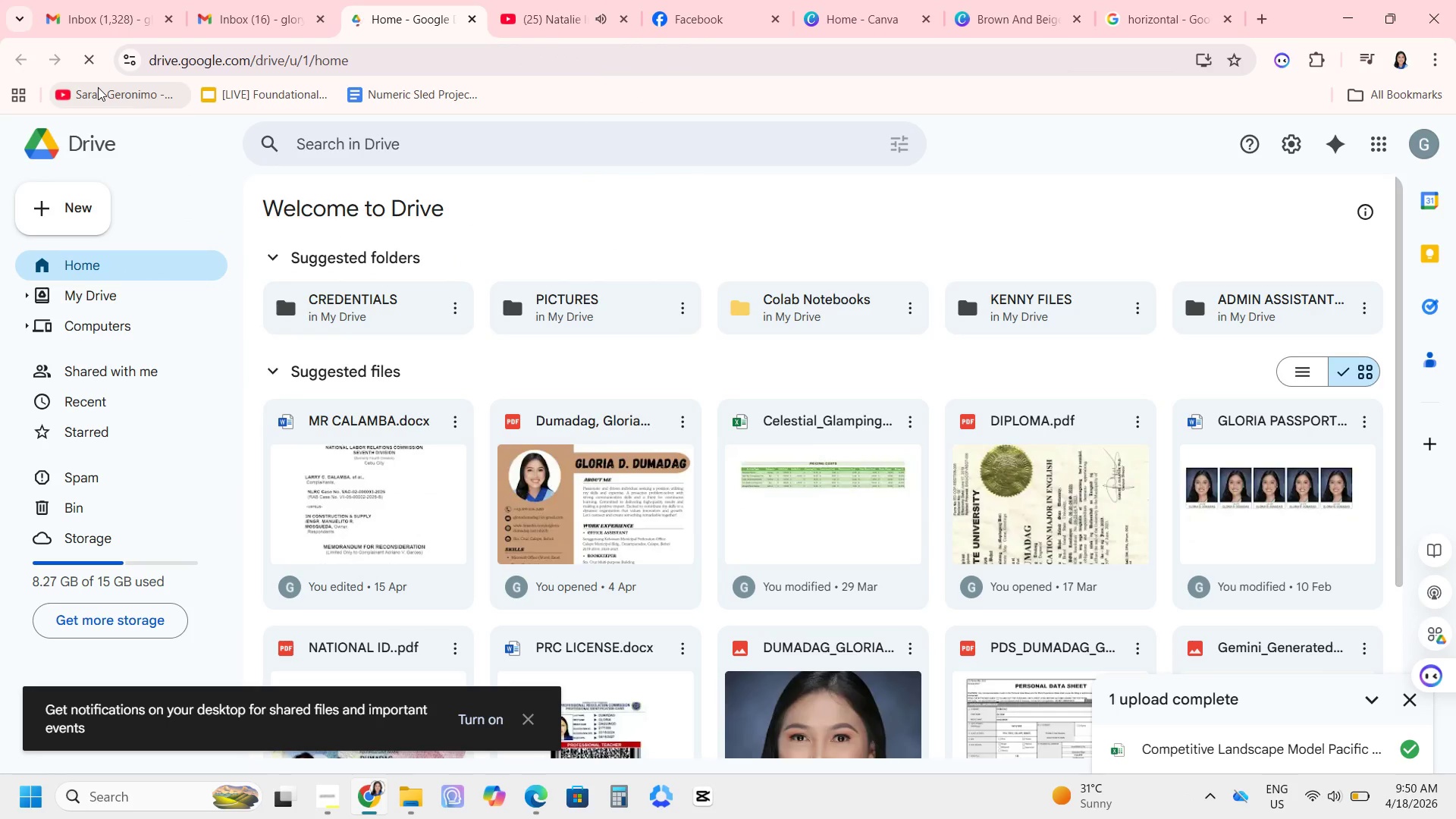 
left_click([69, 199])
 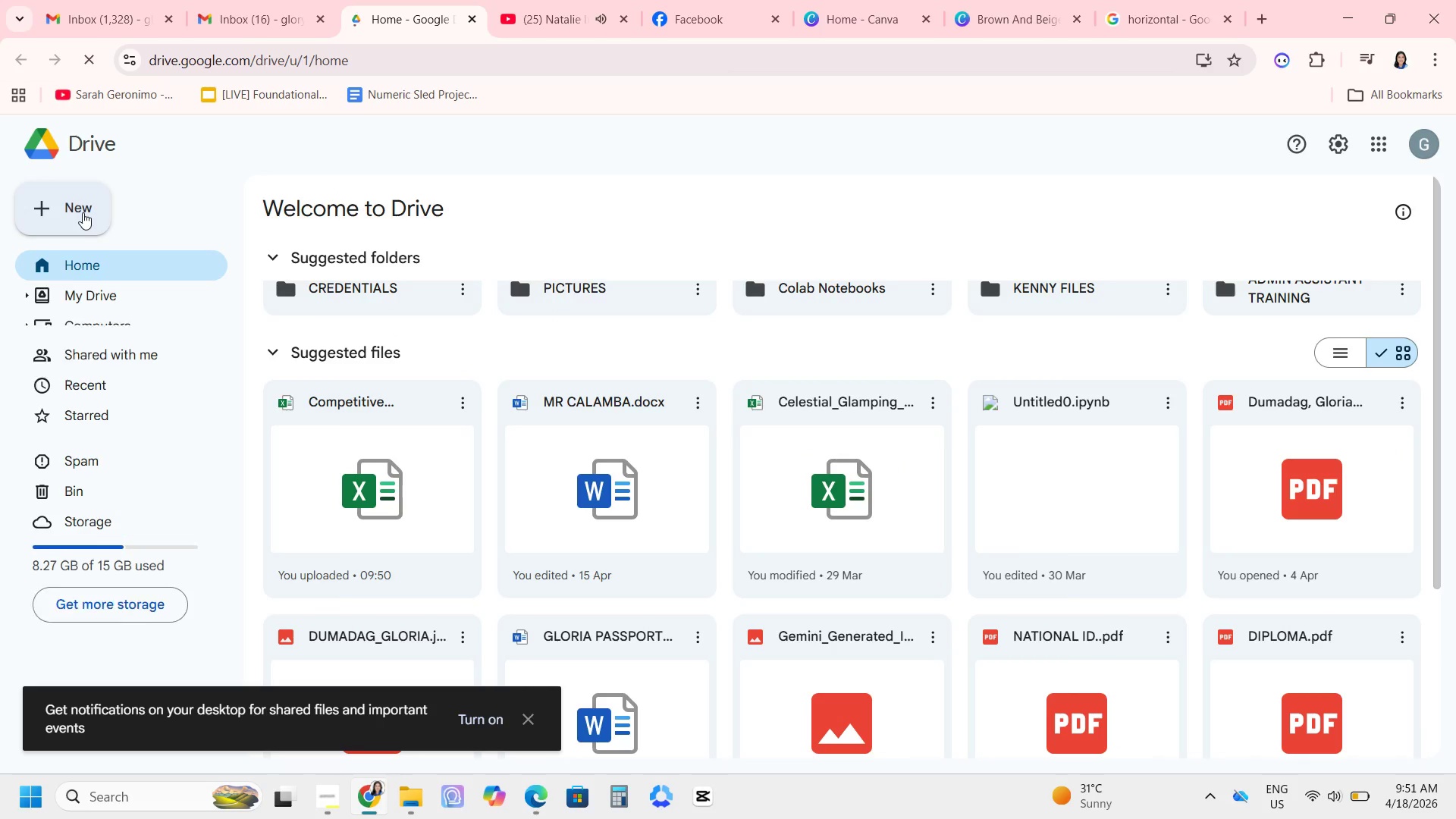 
left_click([83, 212])
 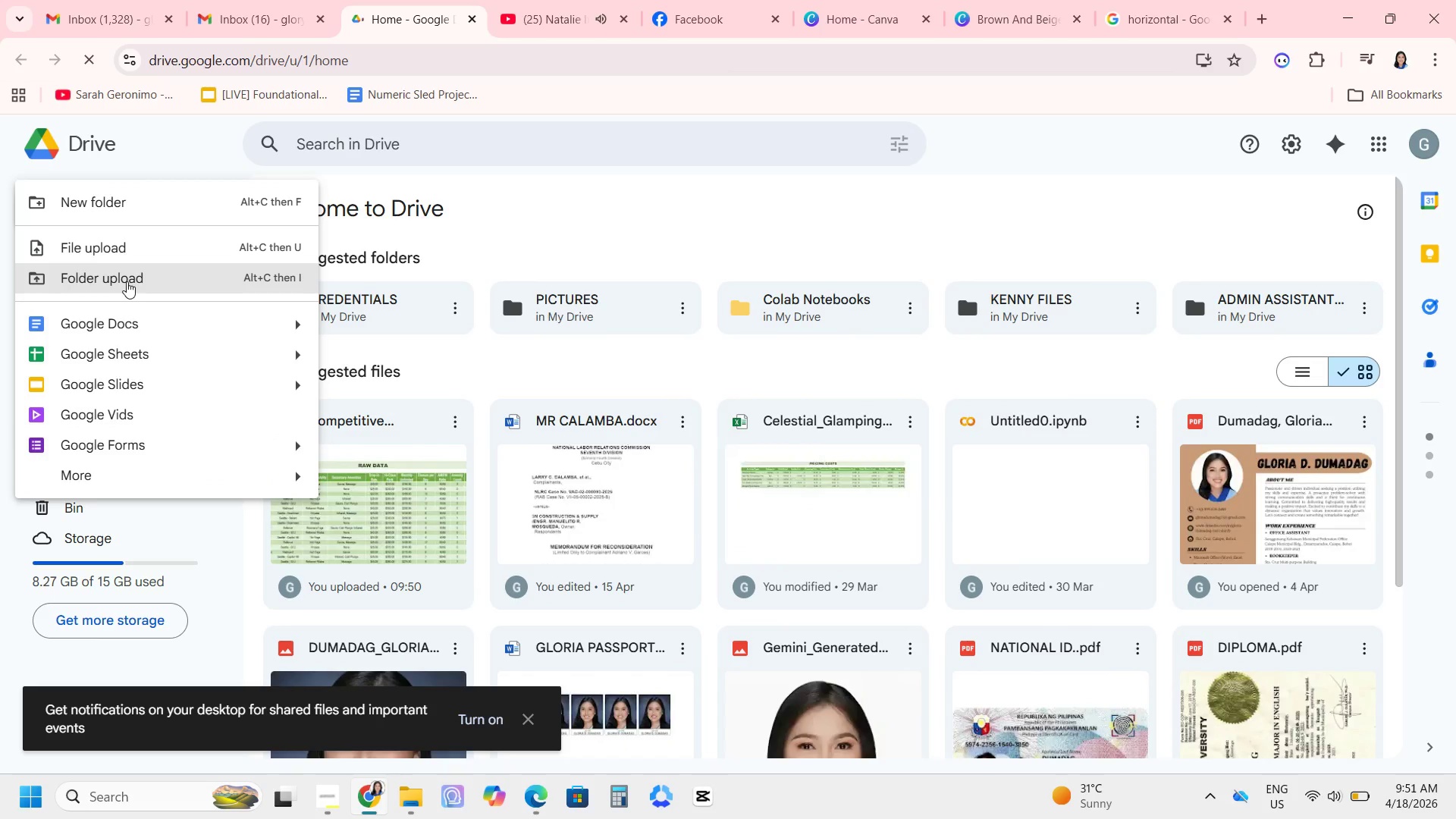 
left_click([132, 206])
 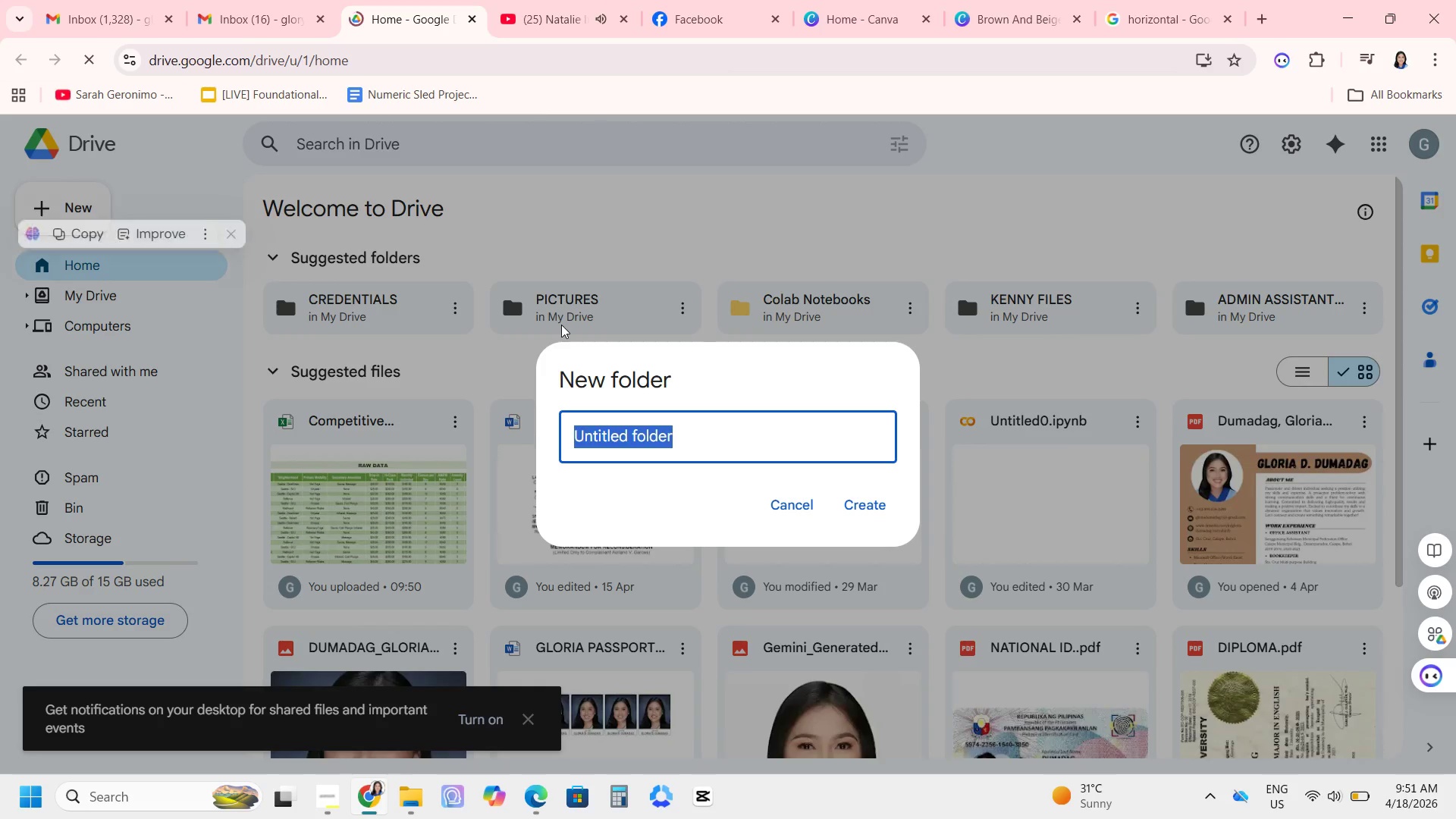 
type(POSTWORK)
 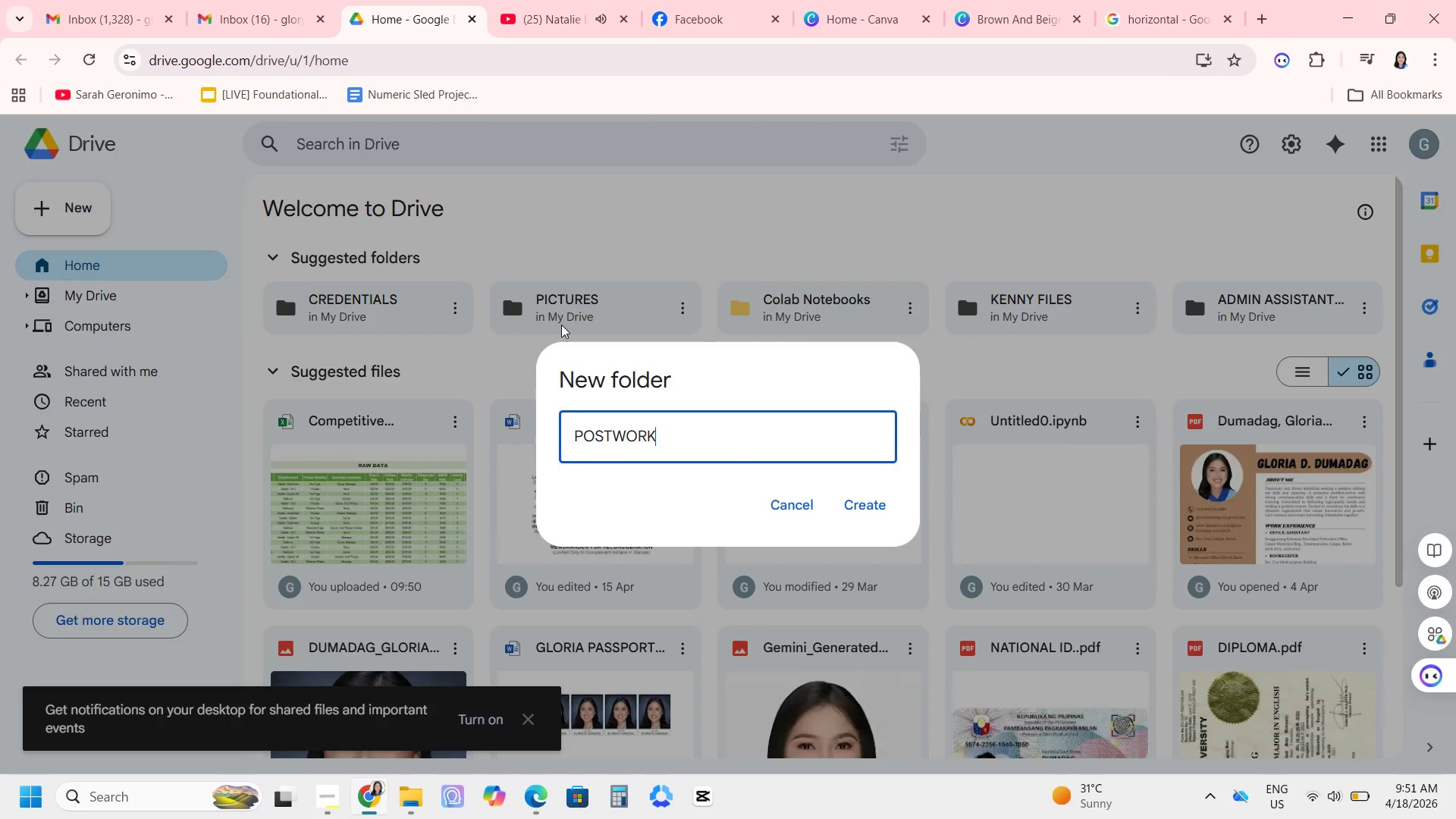 
key(Enter)
 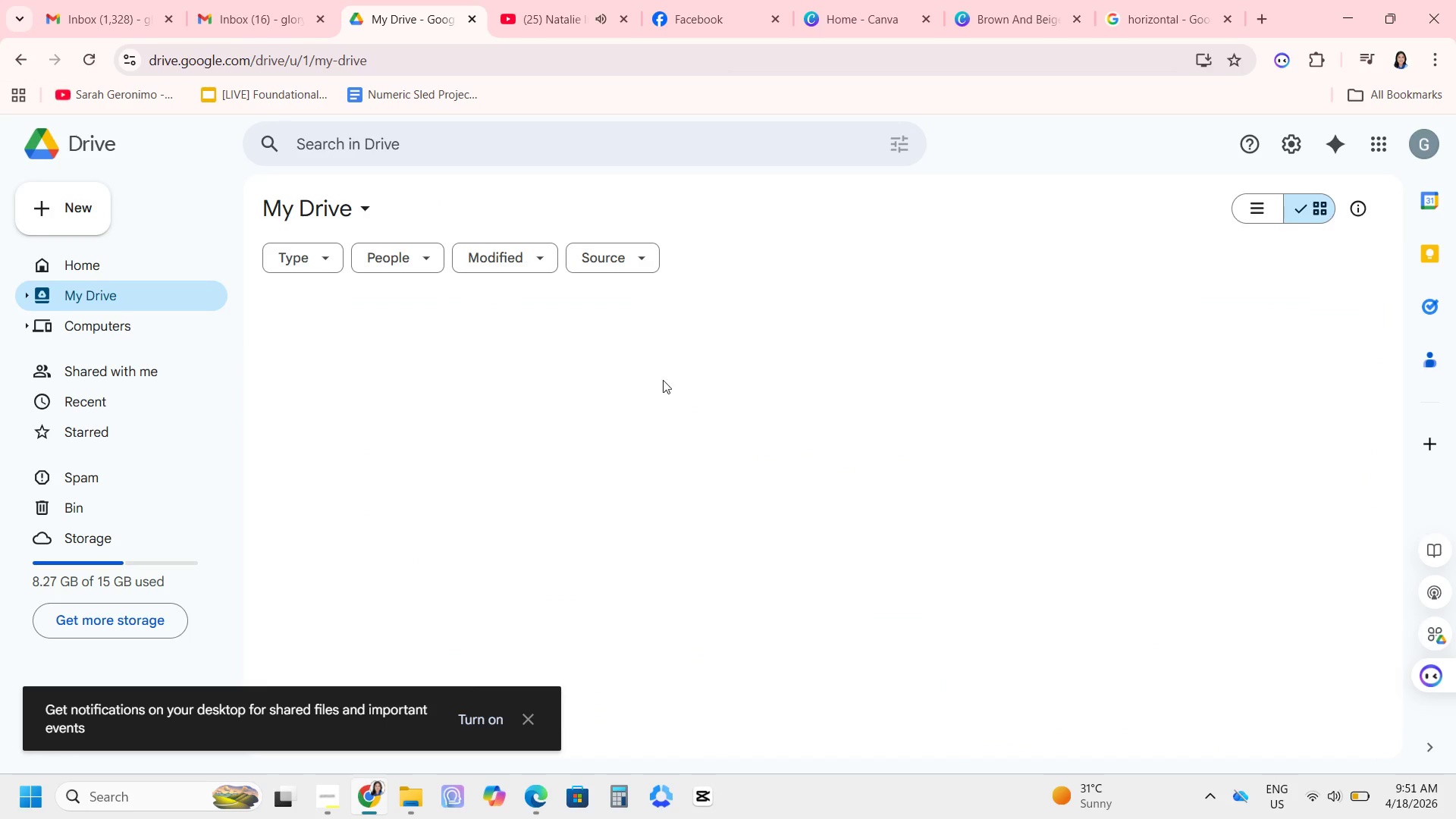 
scroll: coordinate [628, 438], scroll_direction: down, amount: 1.0
 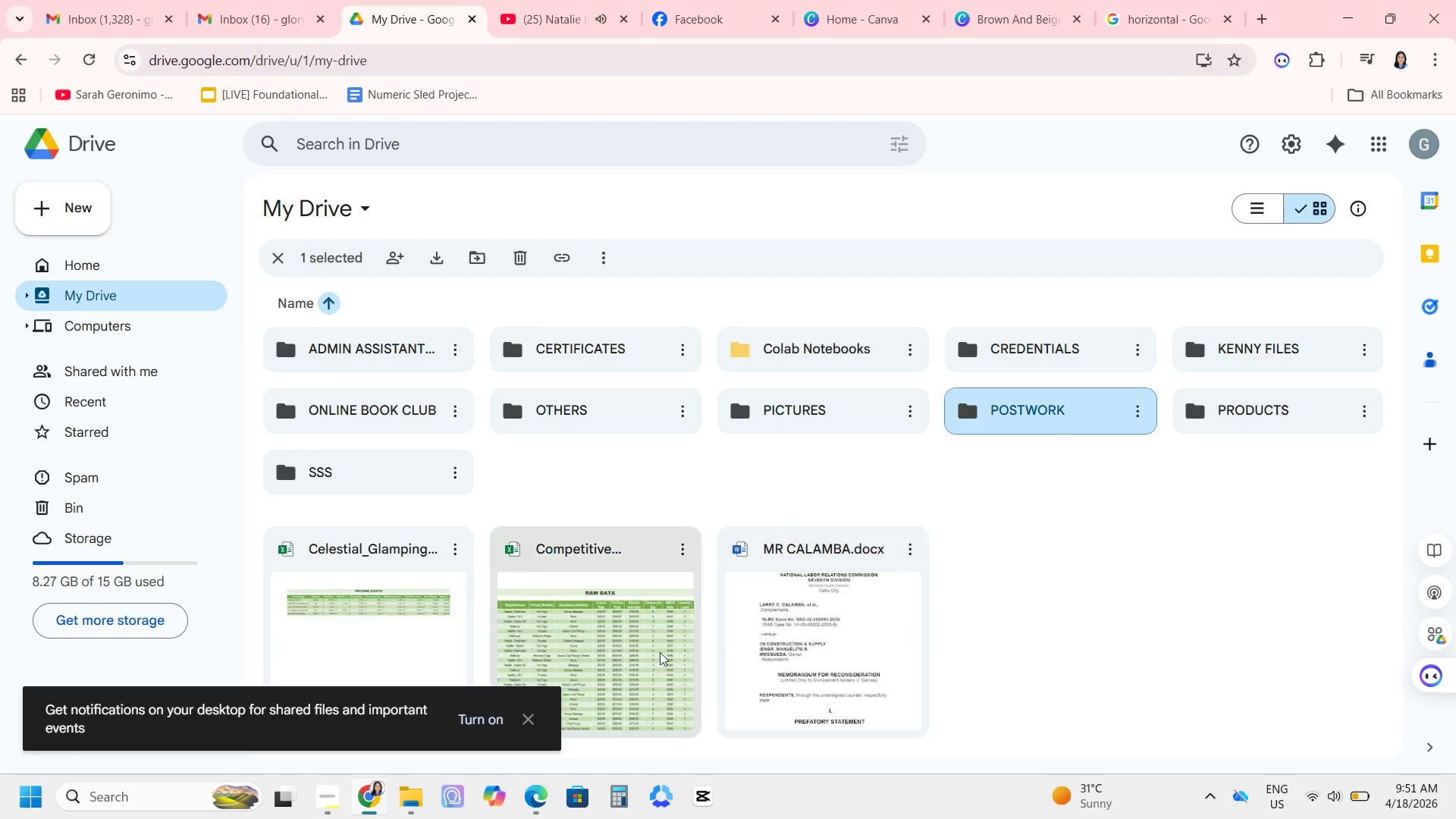 
left_click_drag(start_coordinate=[616, 654], to_coordinate=[1051, 416])
 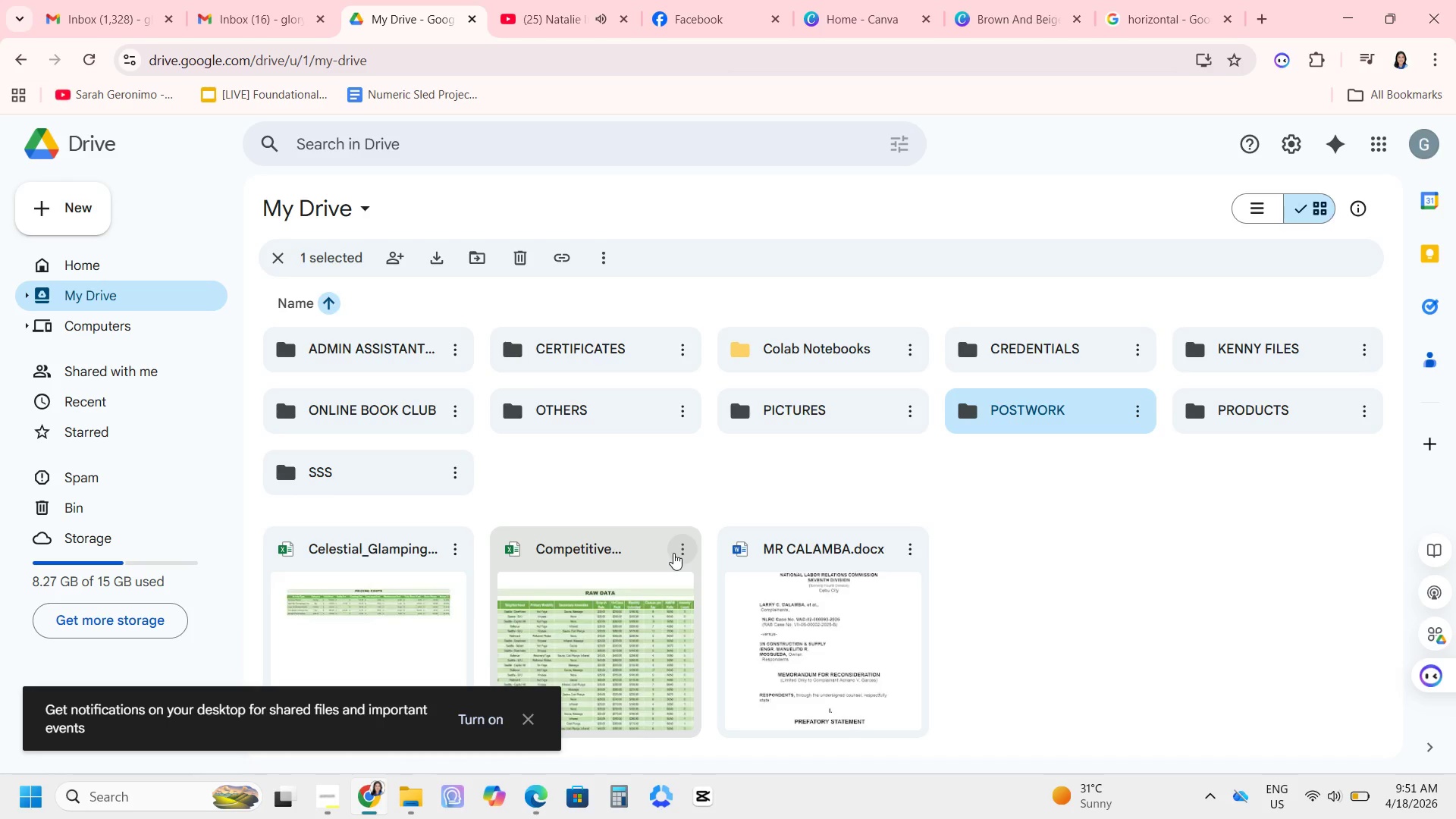 
left_click([676, 552])
 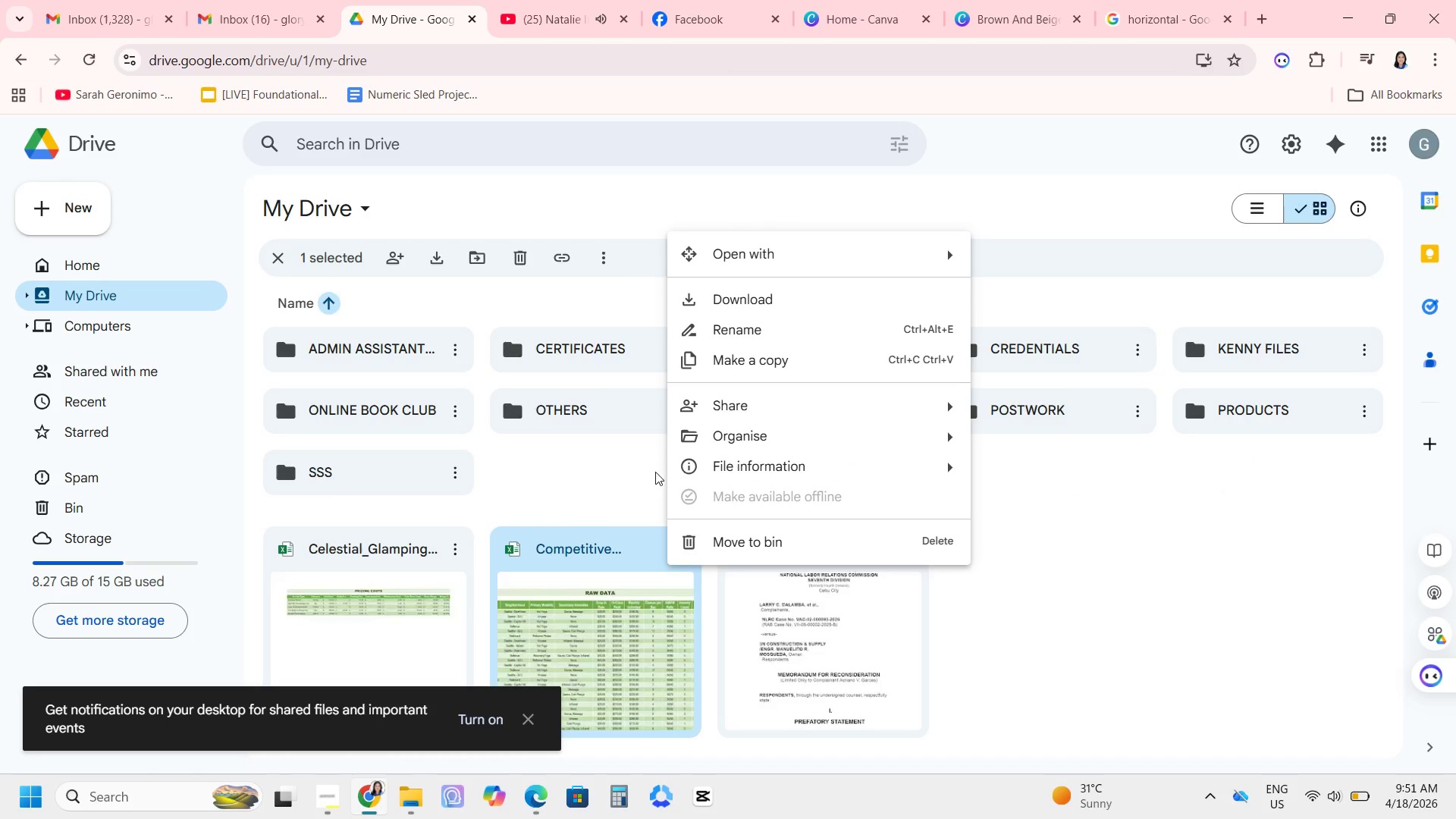 
wait(7.52)
 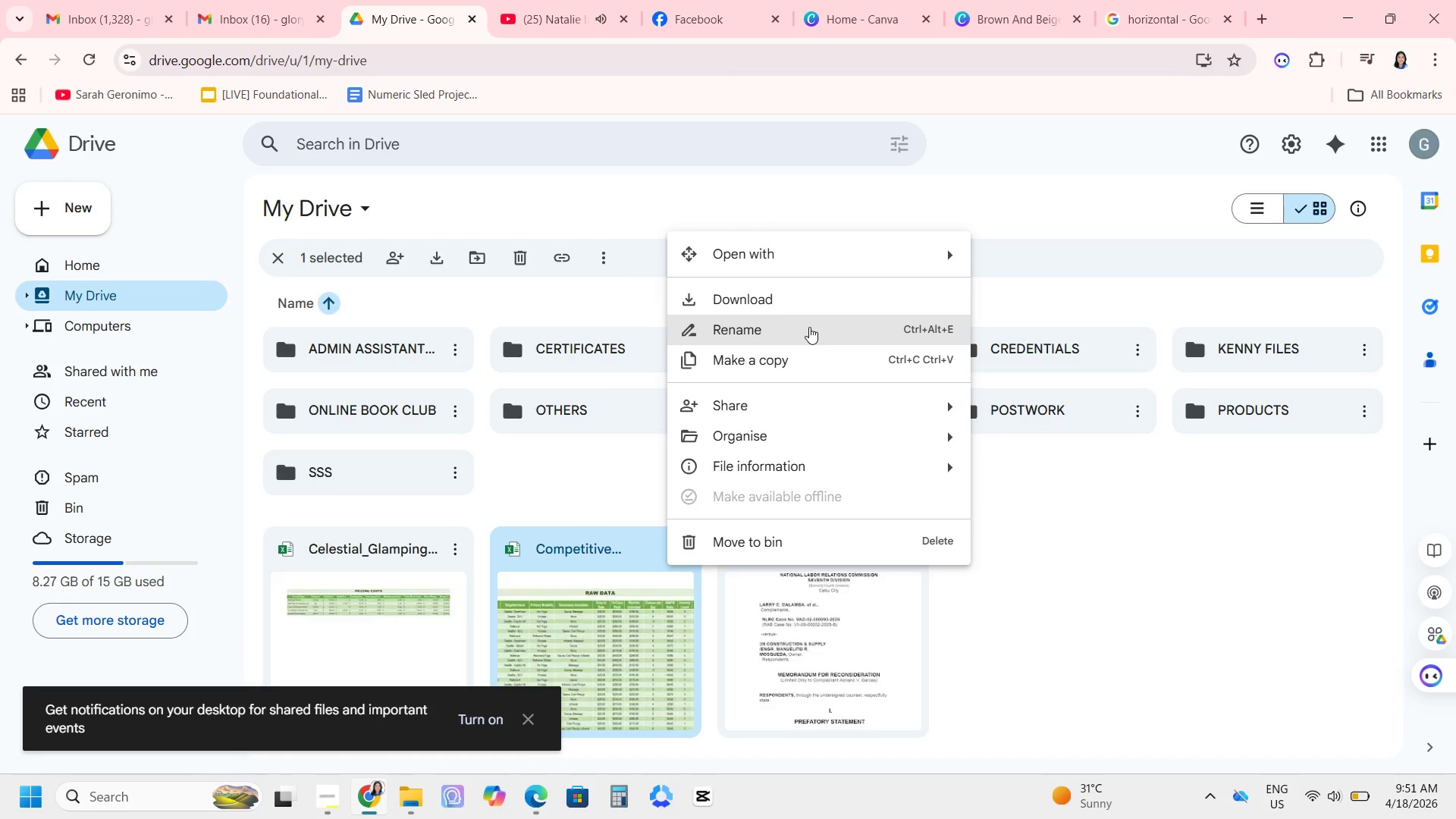 
left_click([1099, 627])
 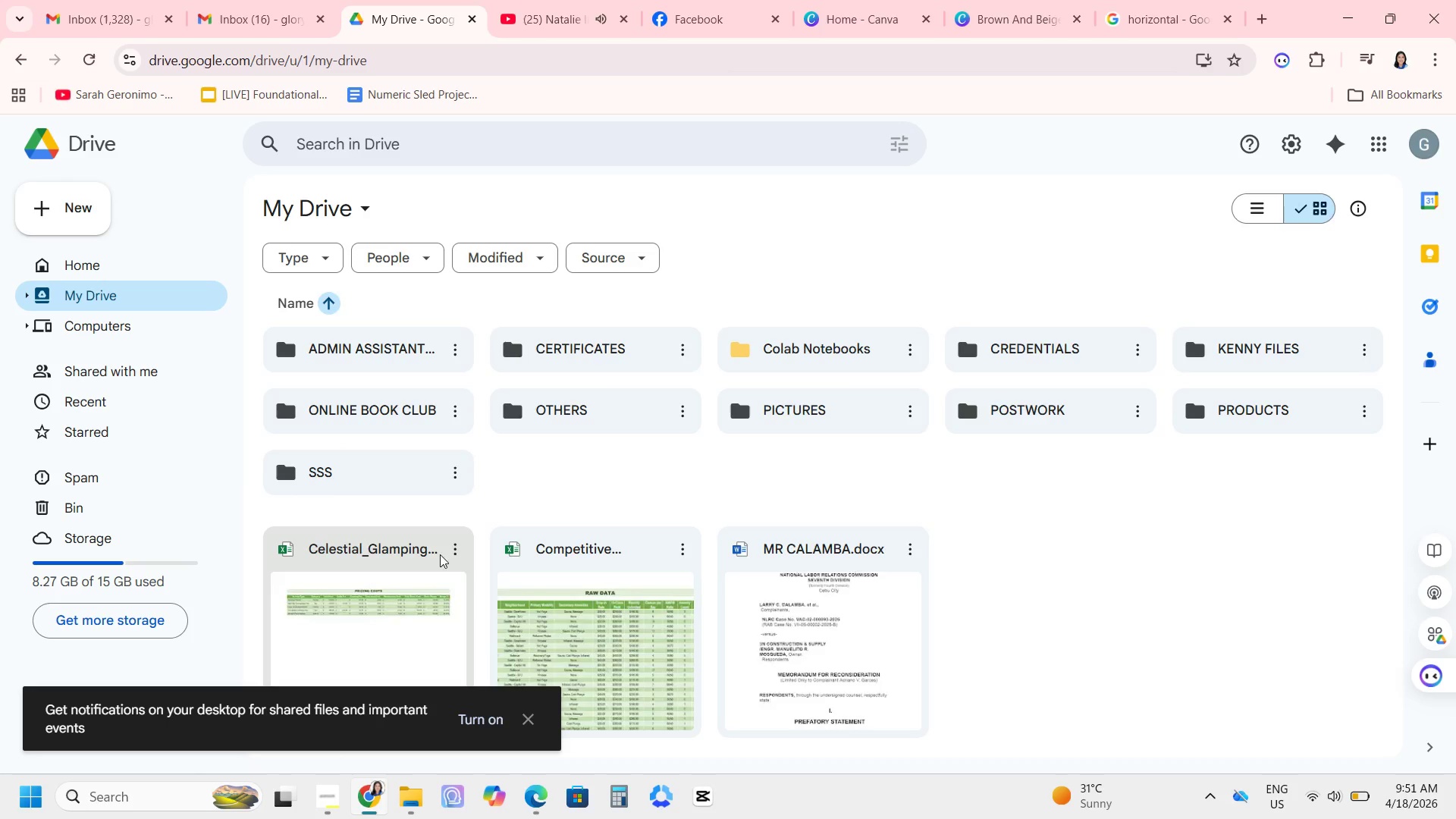 
left_click([452, 545])
 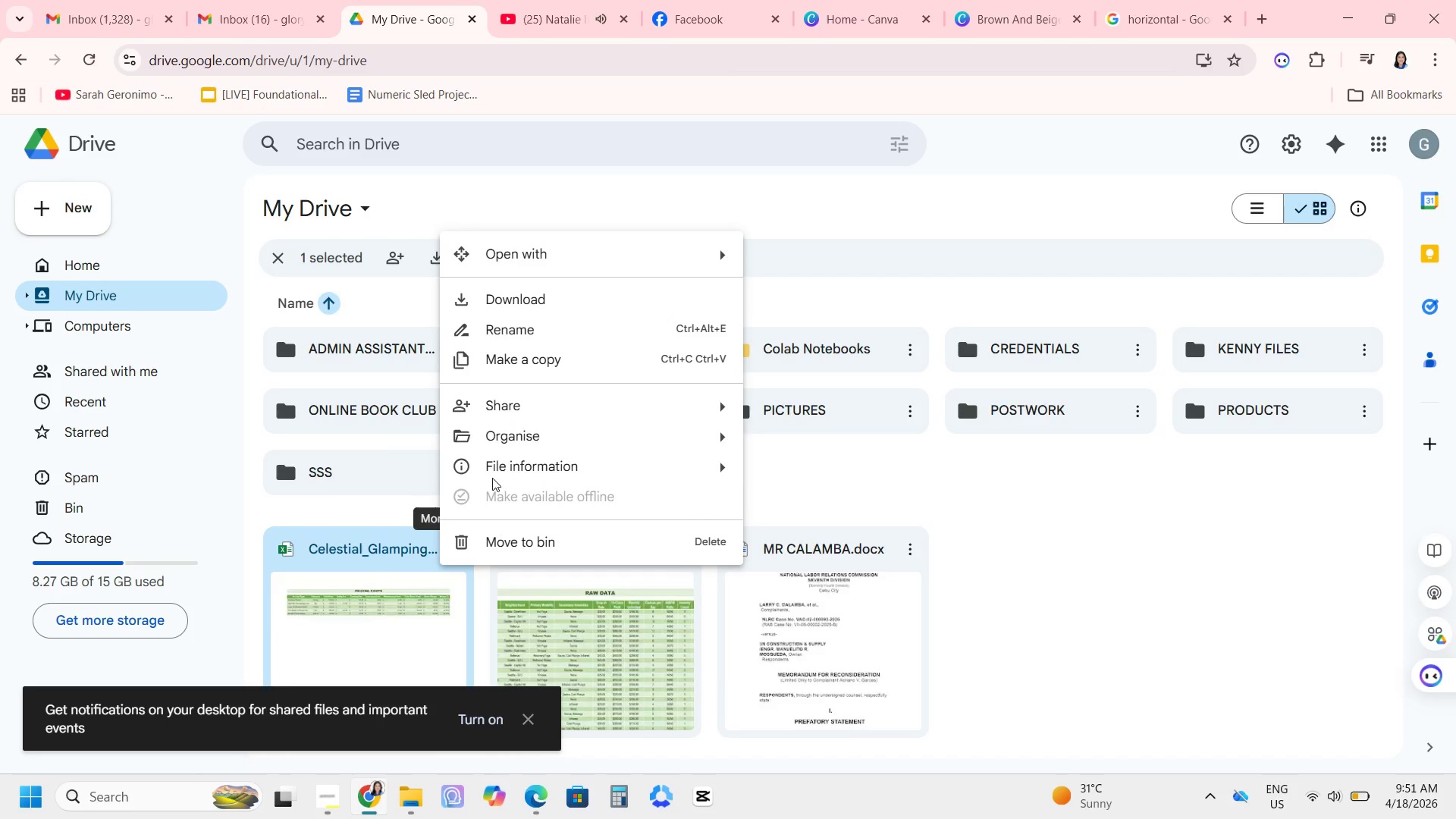 
left_click([525, 428])
 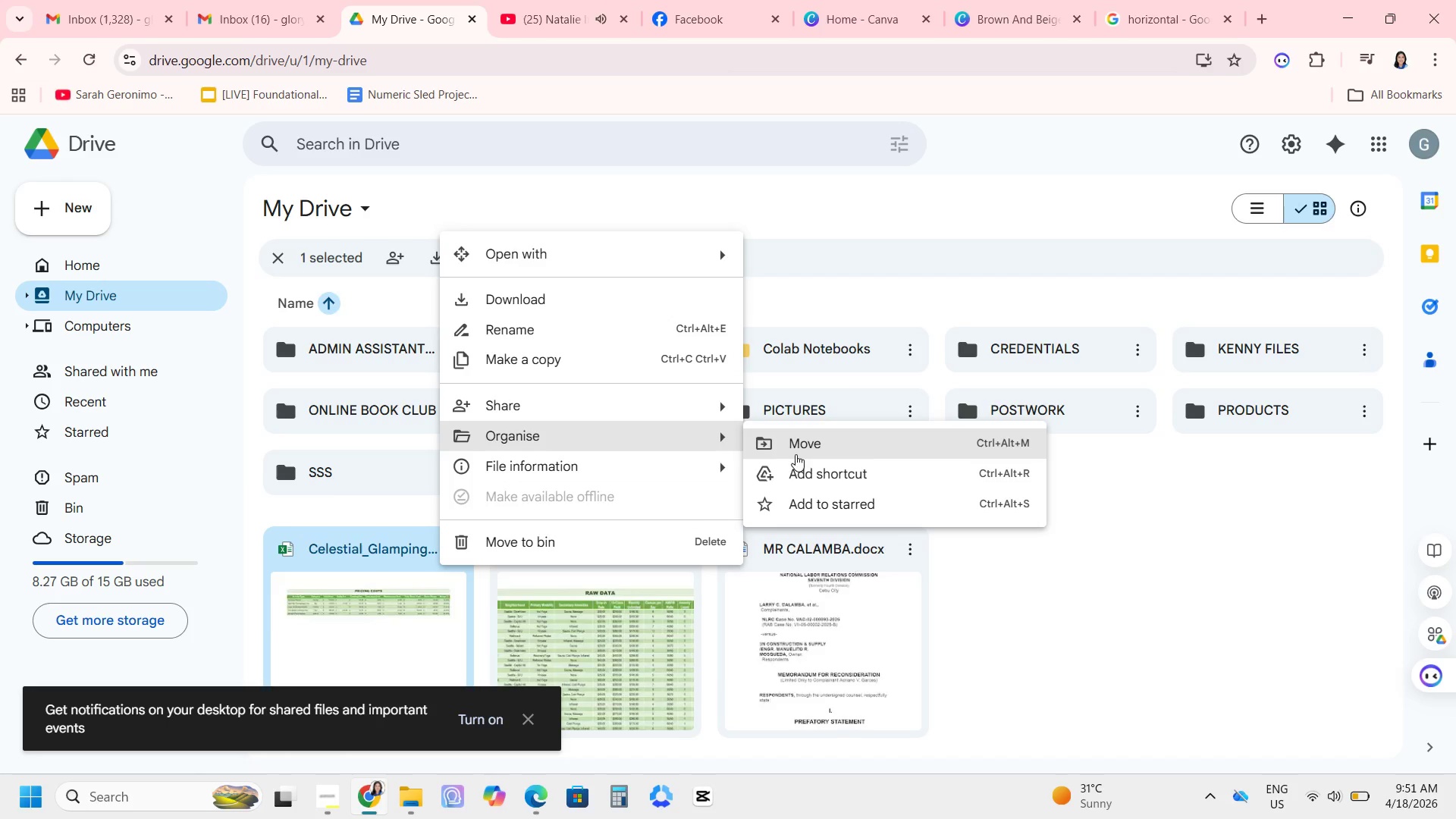 
left_click([795, 450])
 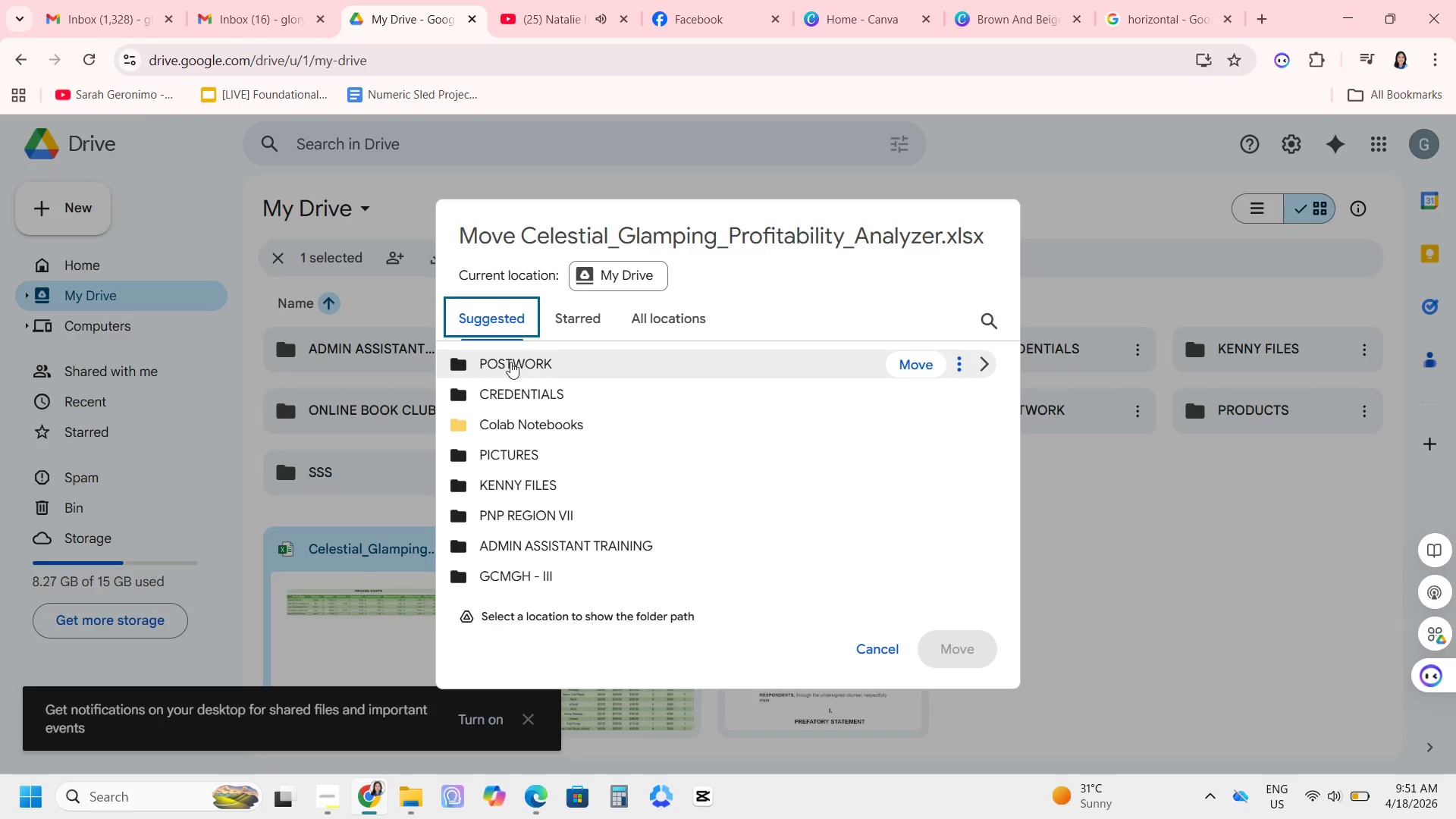 
wait(5.61)
 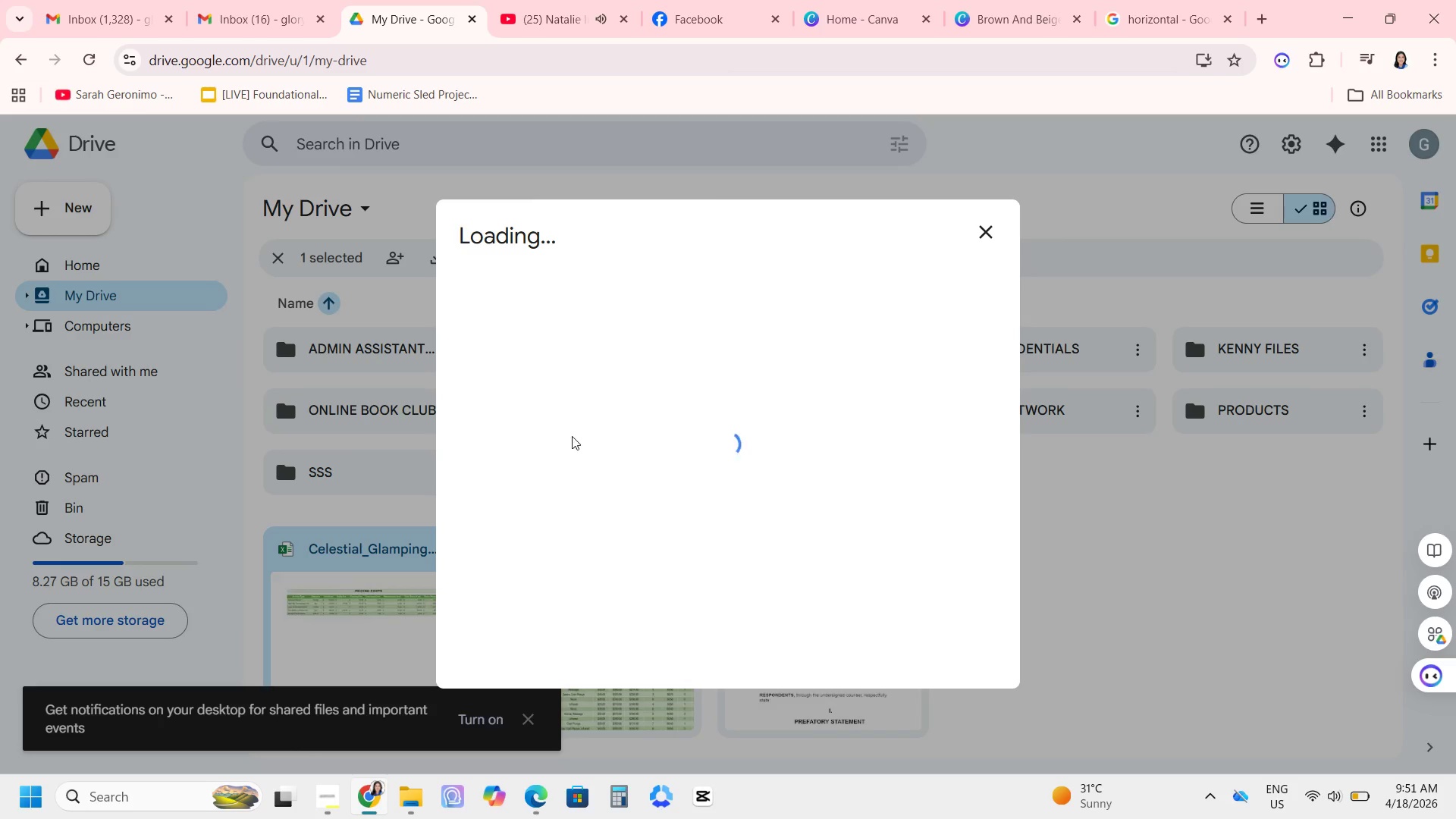 
left_click([916, 359])
 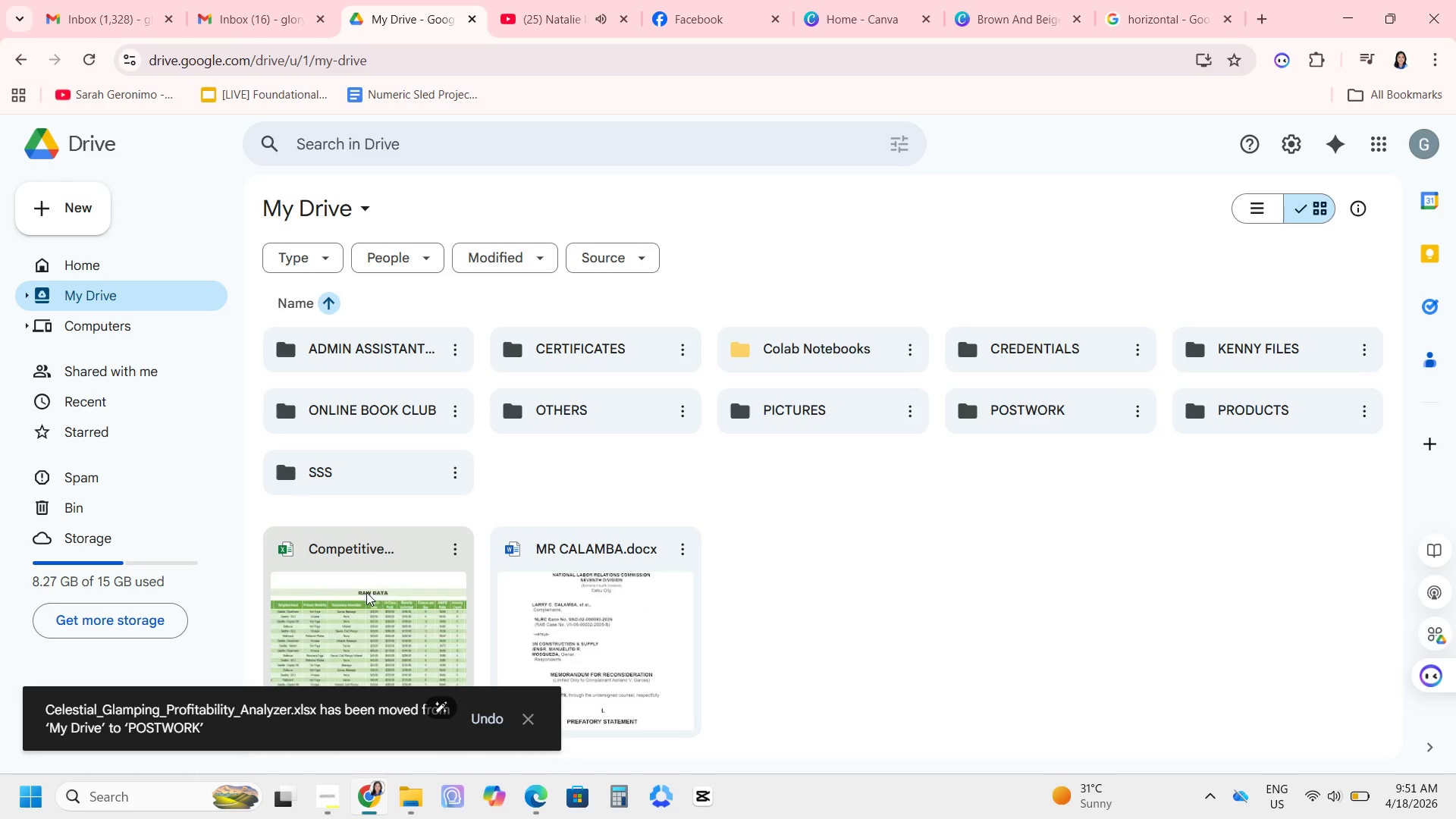 
left_click([451, 554])
 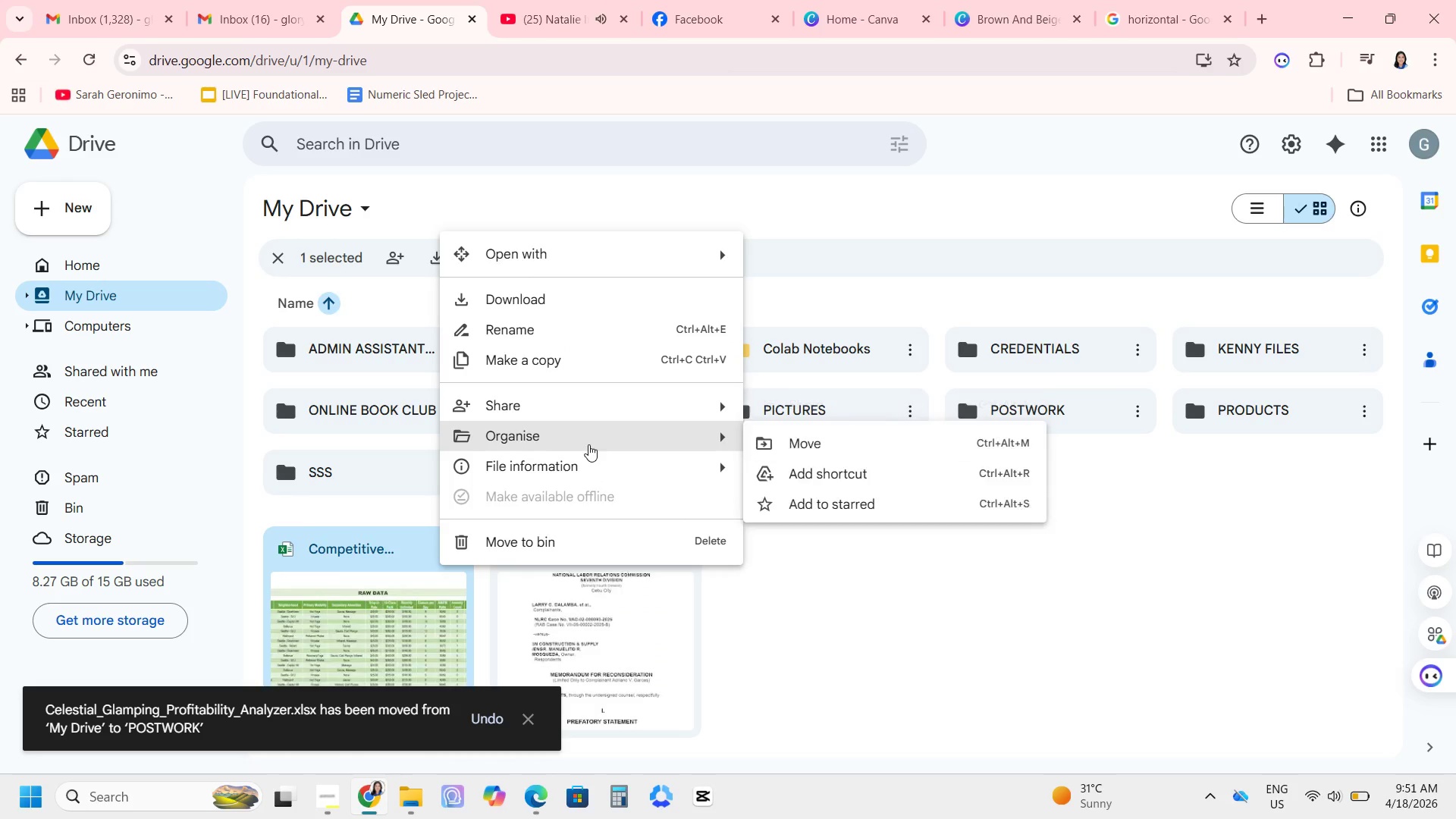 
left_click([805, 453])
 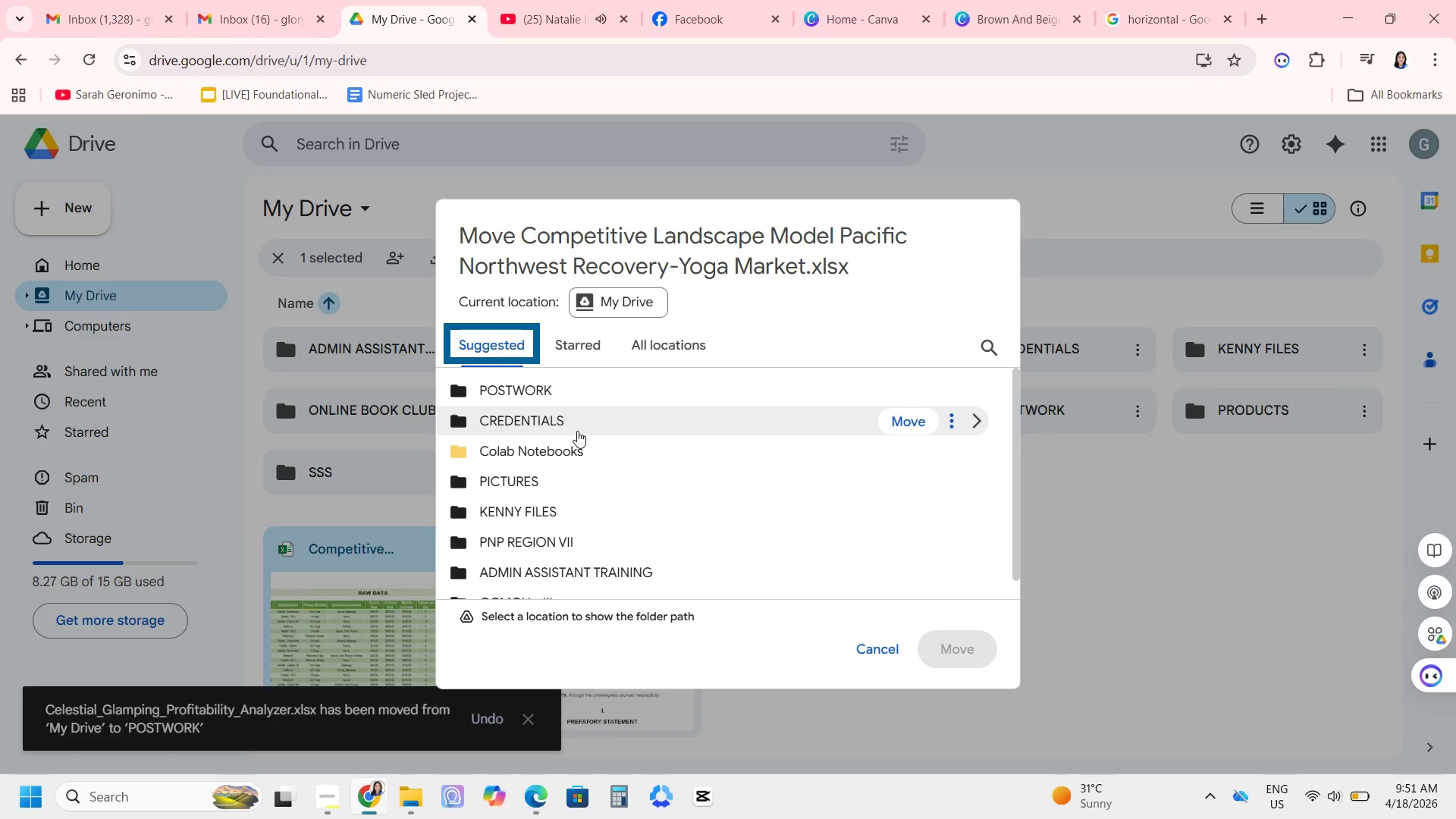 
left_click([909, 384])
 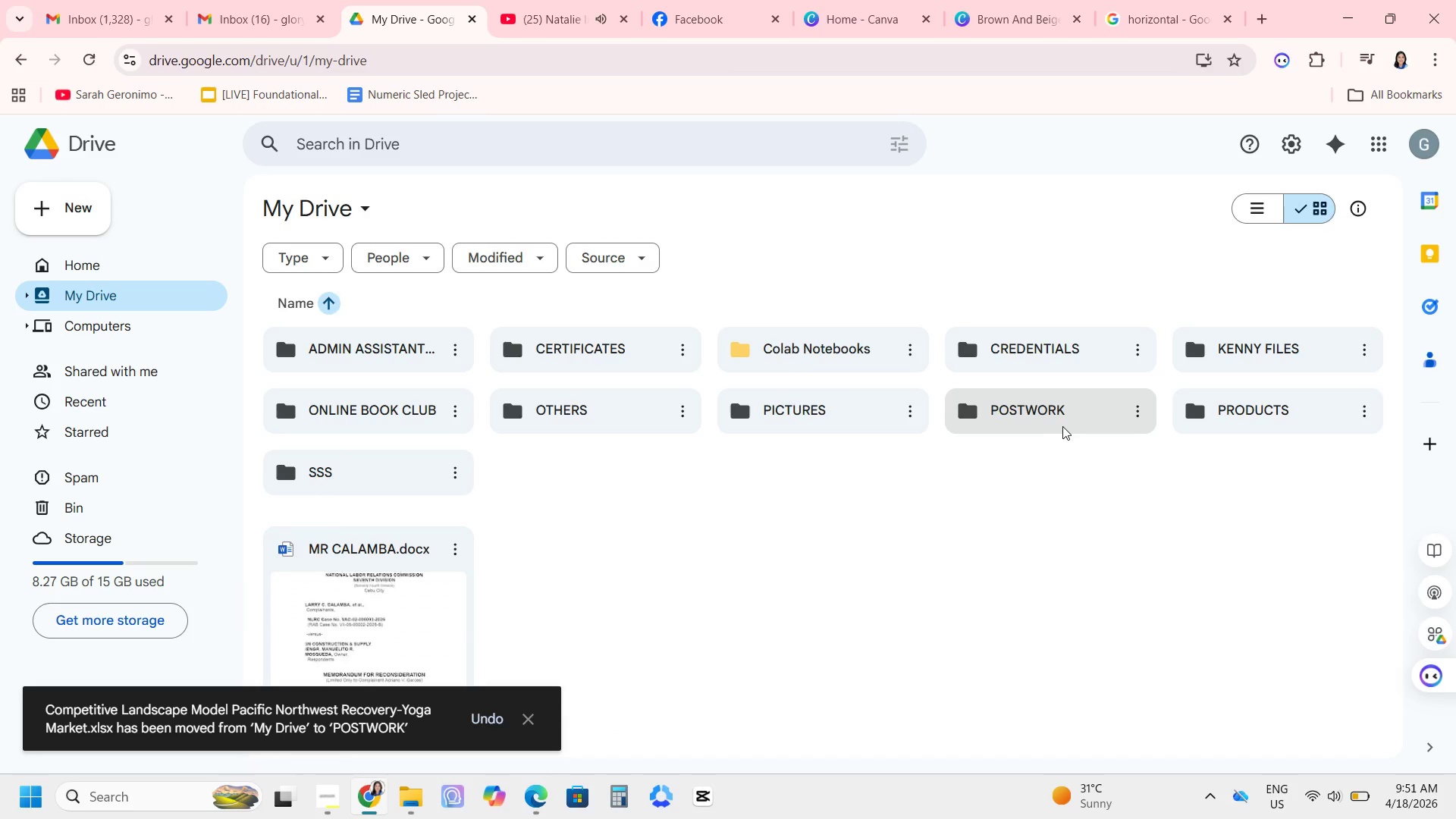 
double_click([1067, 427])
 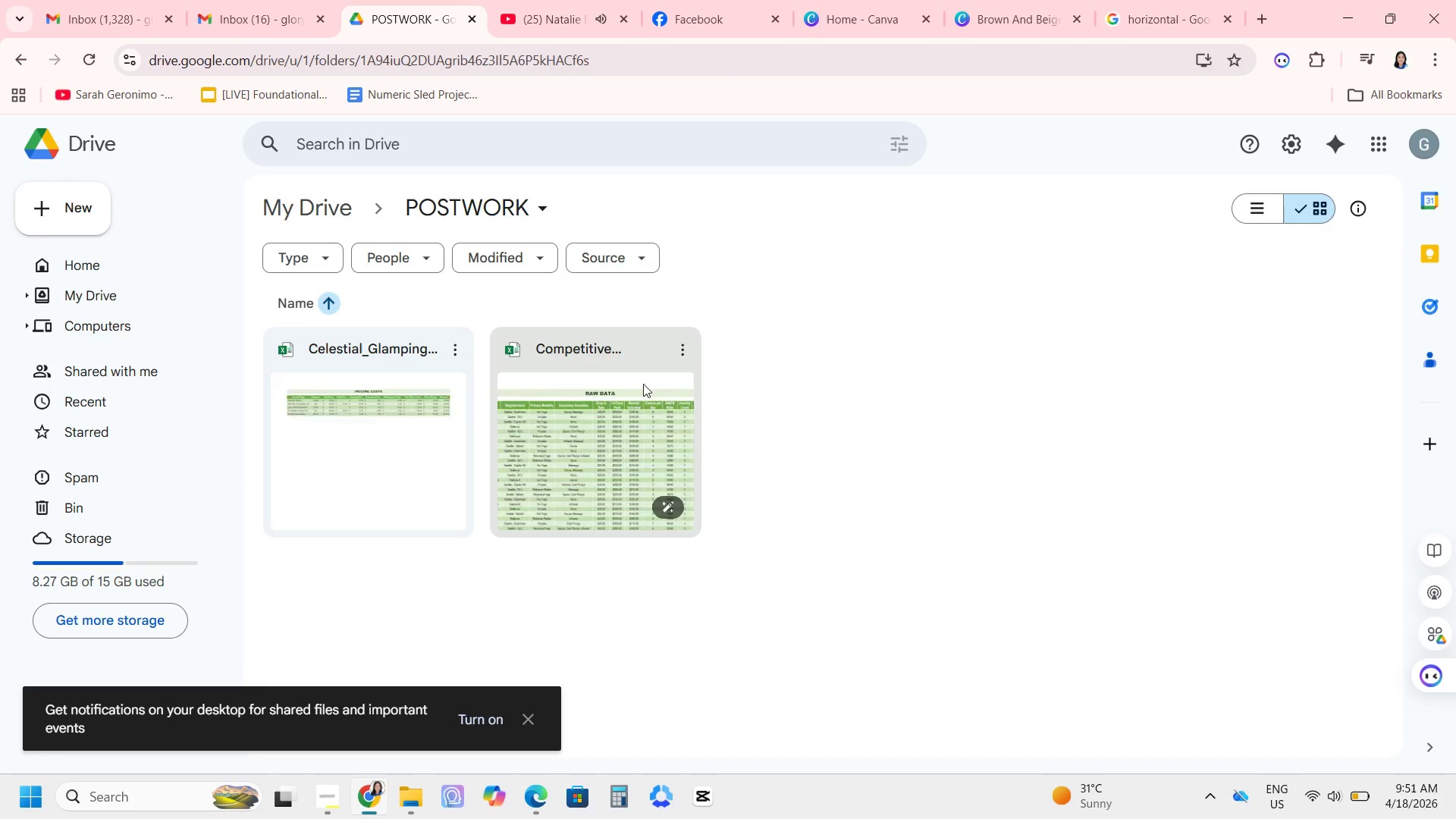 
left_click([684, 355])
 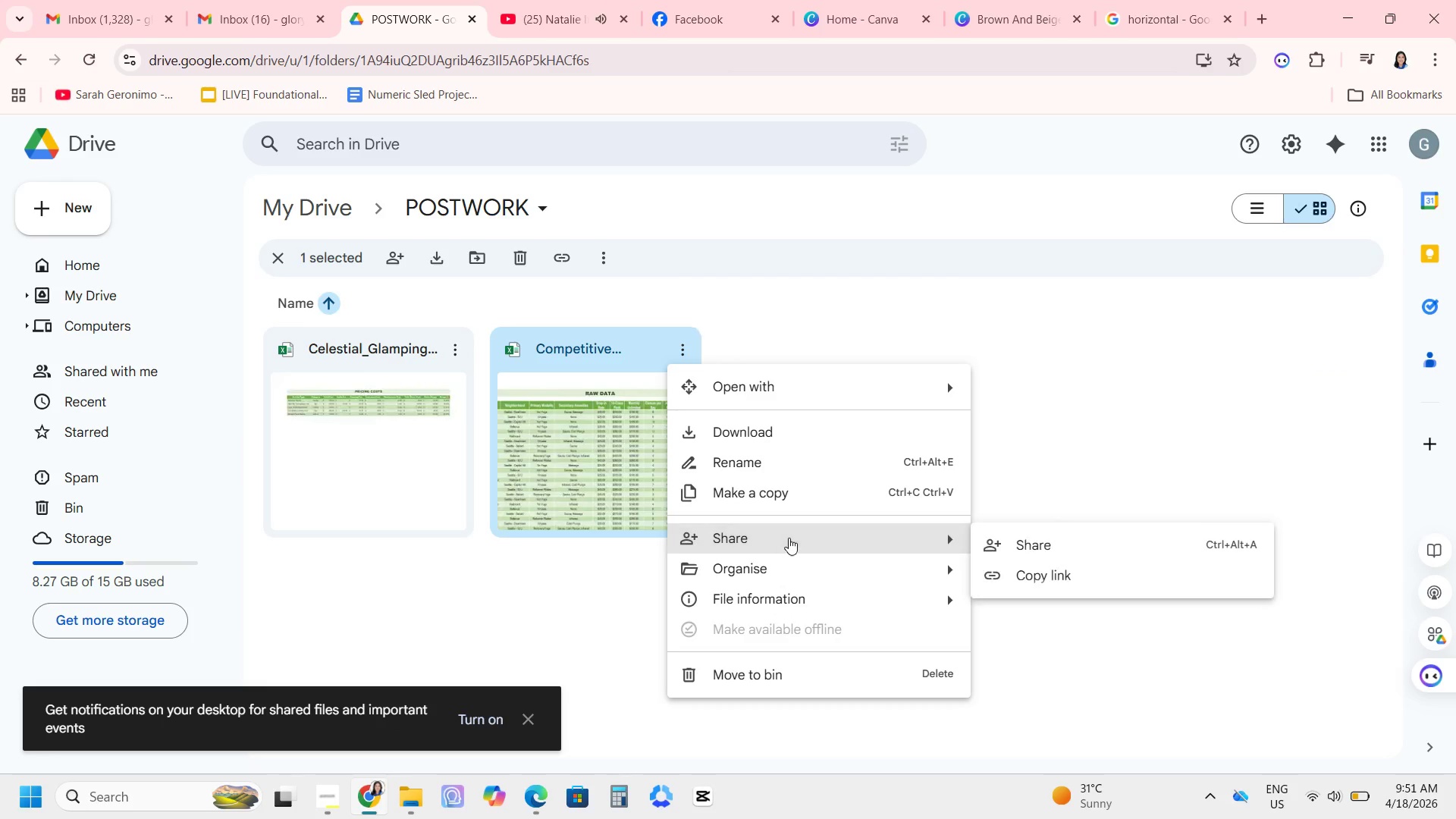 
left_click([1037, 549])
 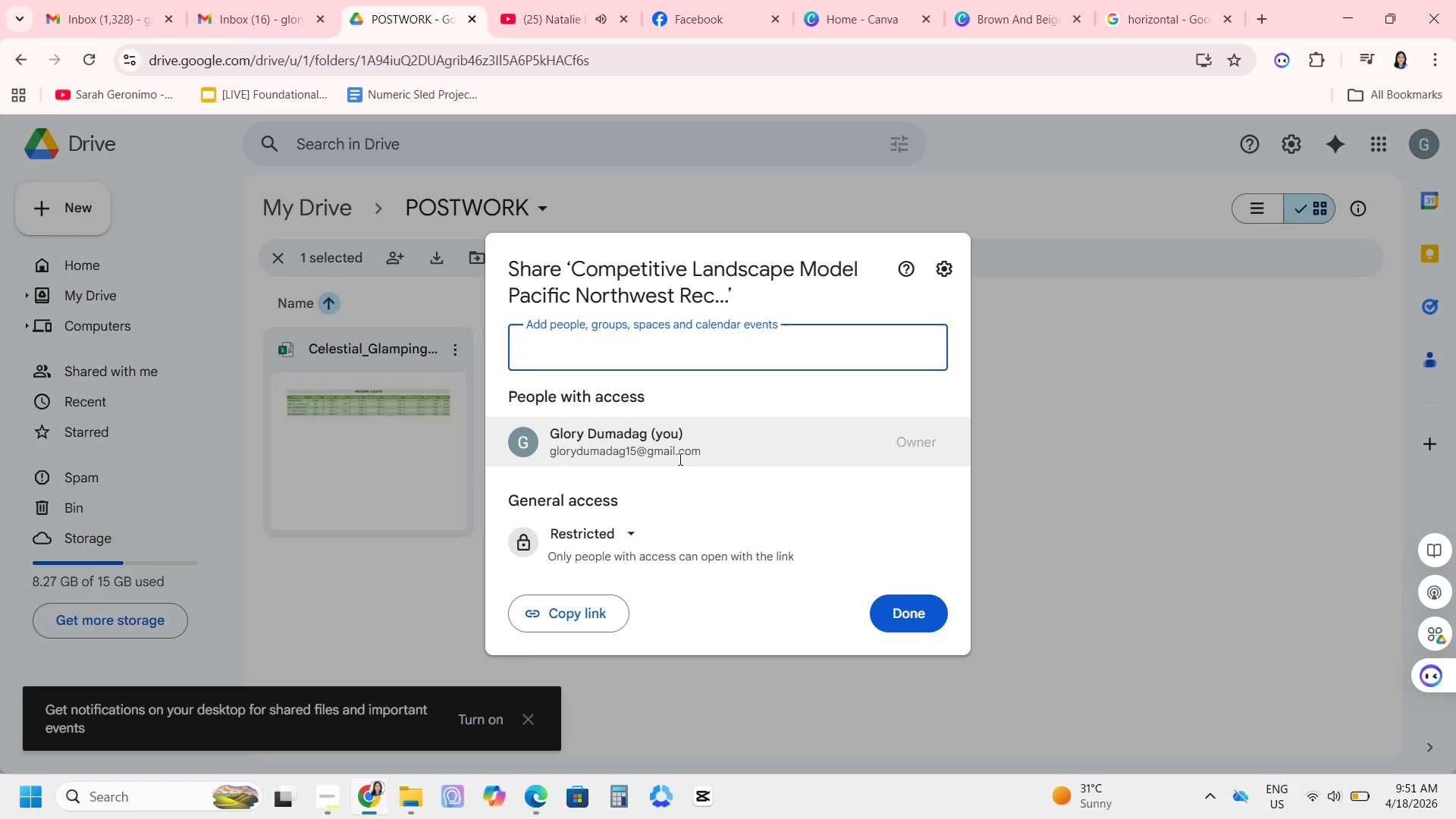 
left_click([617, 536])
 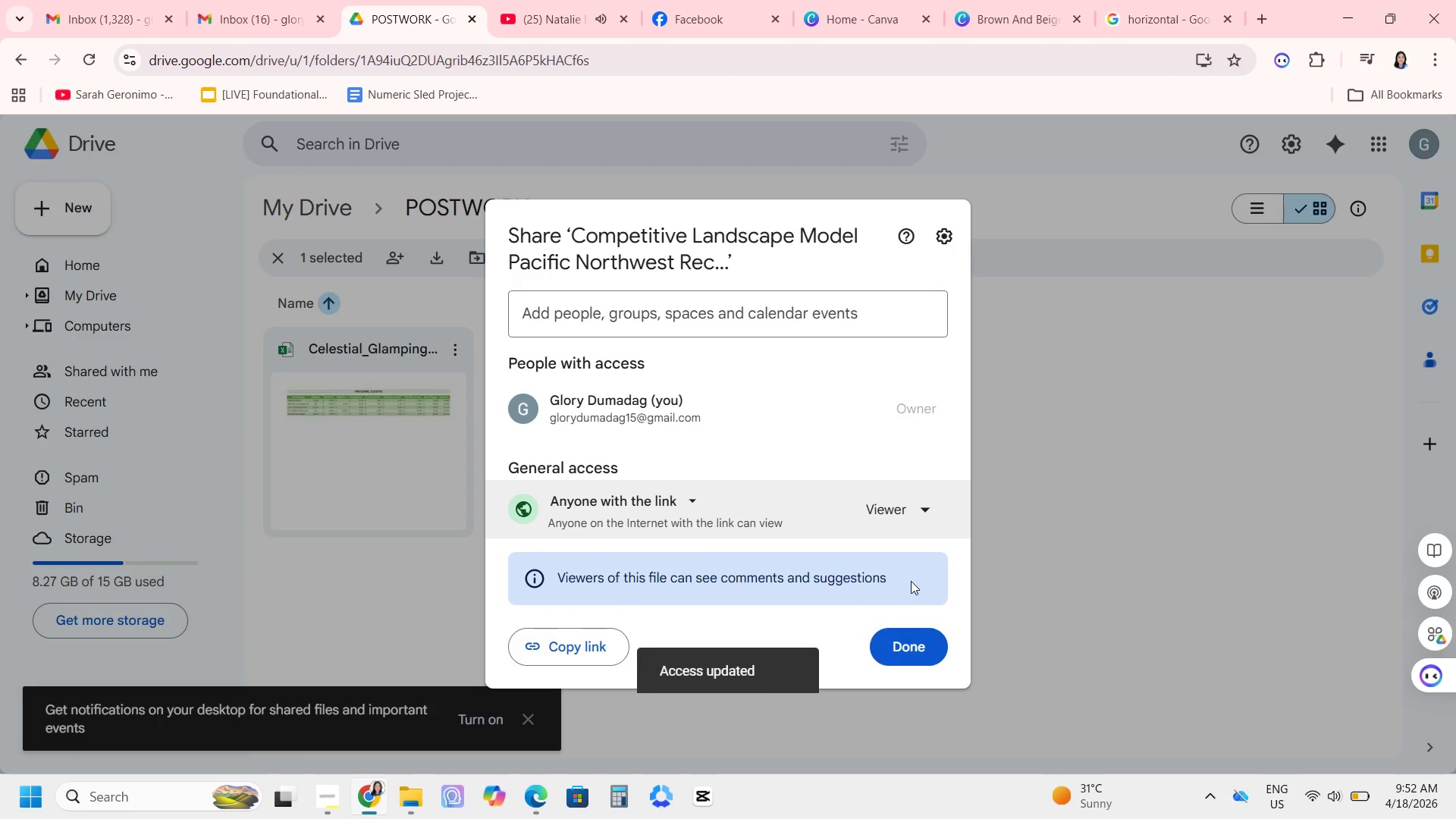 
wait(5.27)
 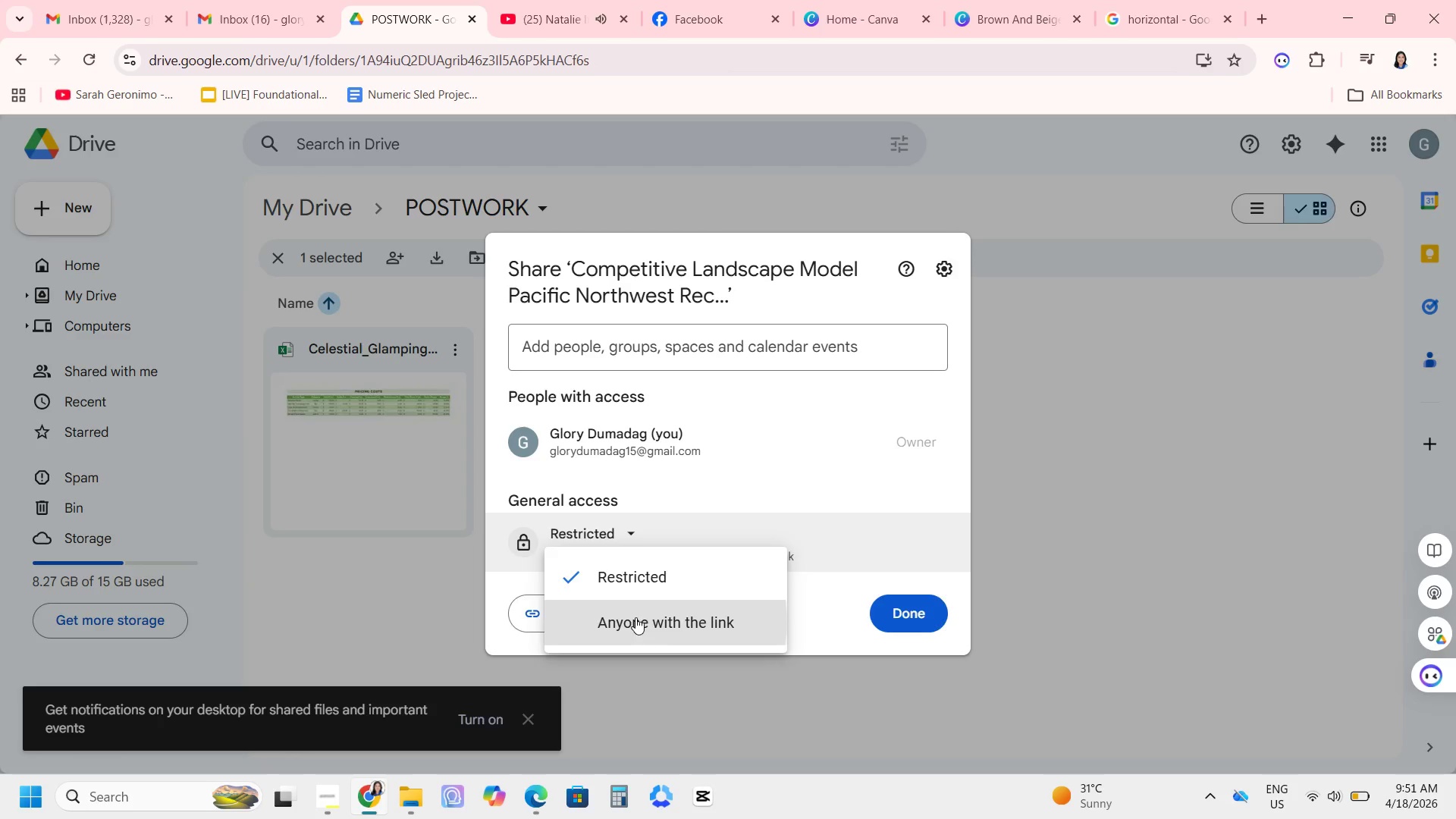 
left_click([900, 651])
 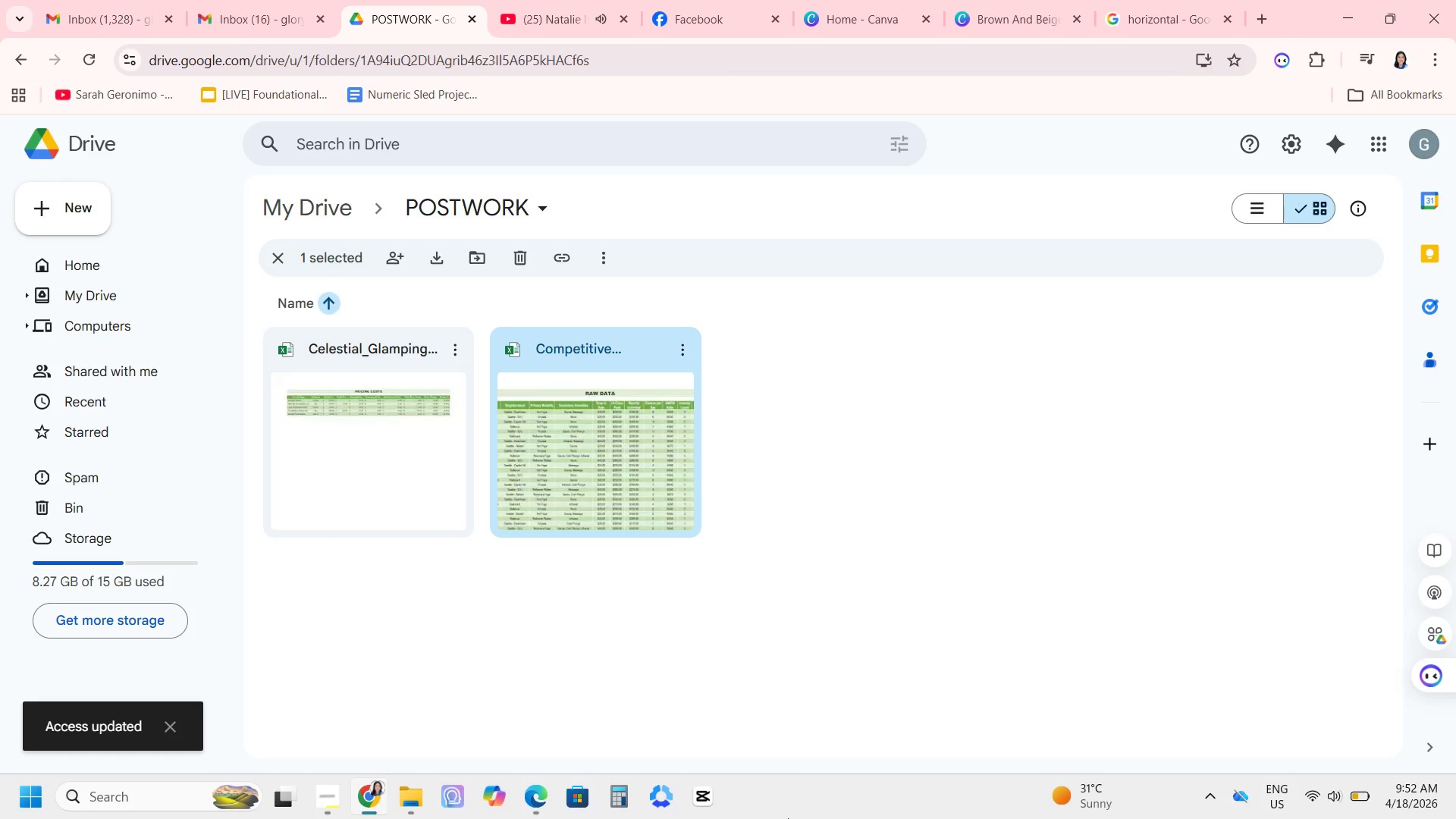 
wait(6.03)
 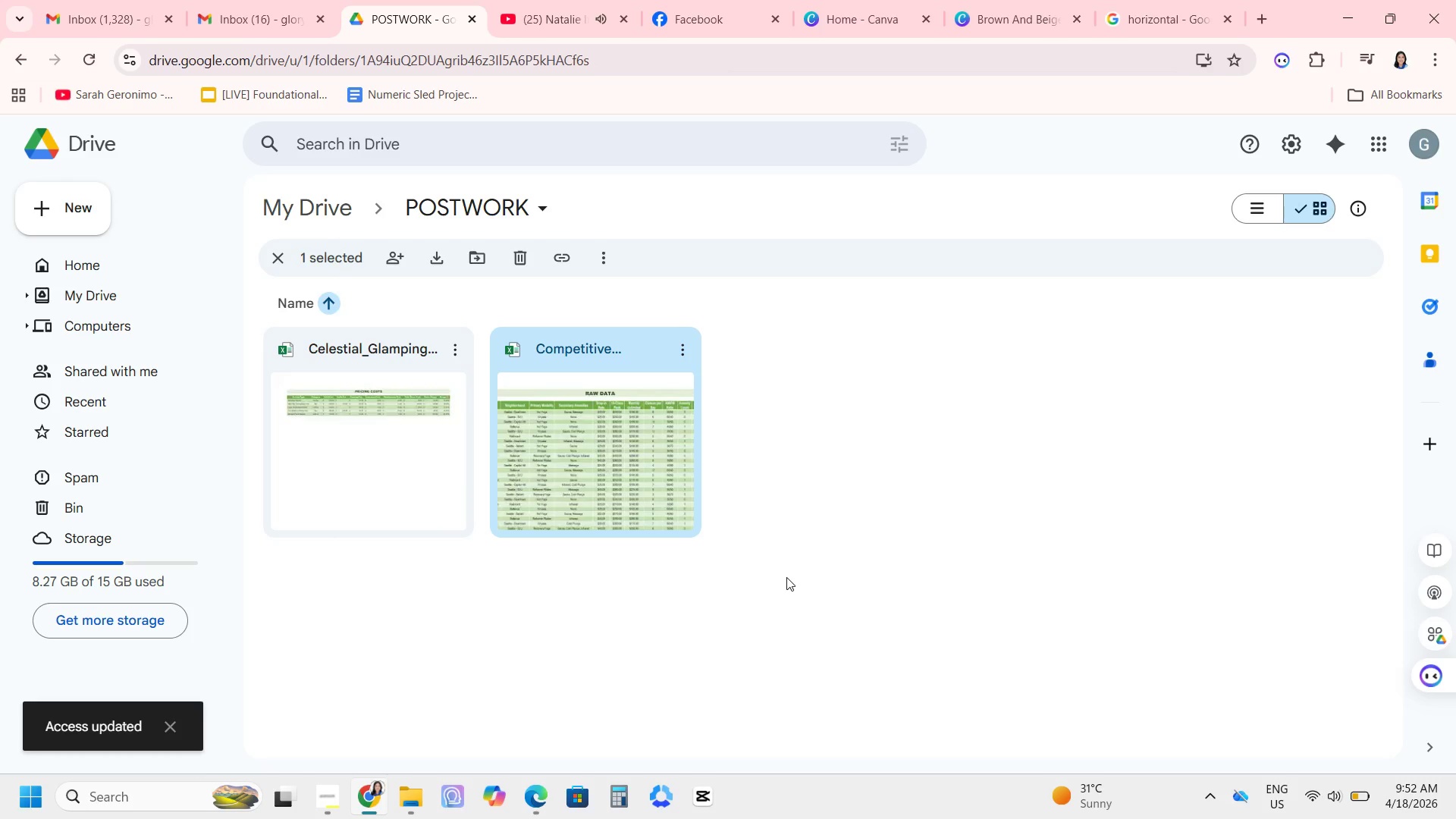 
left_click([329, 802])